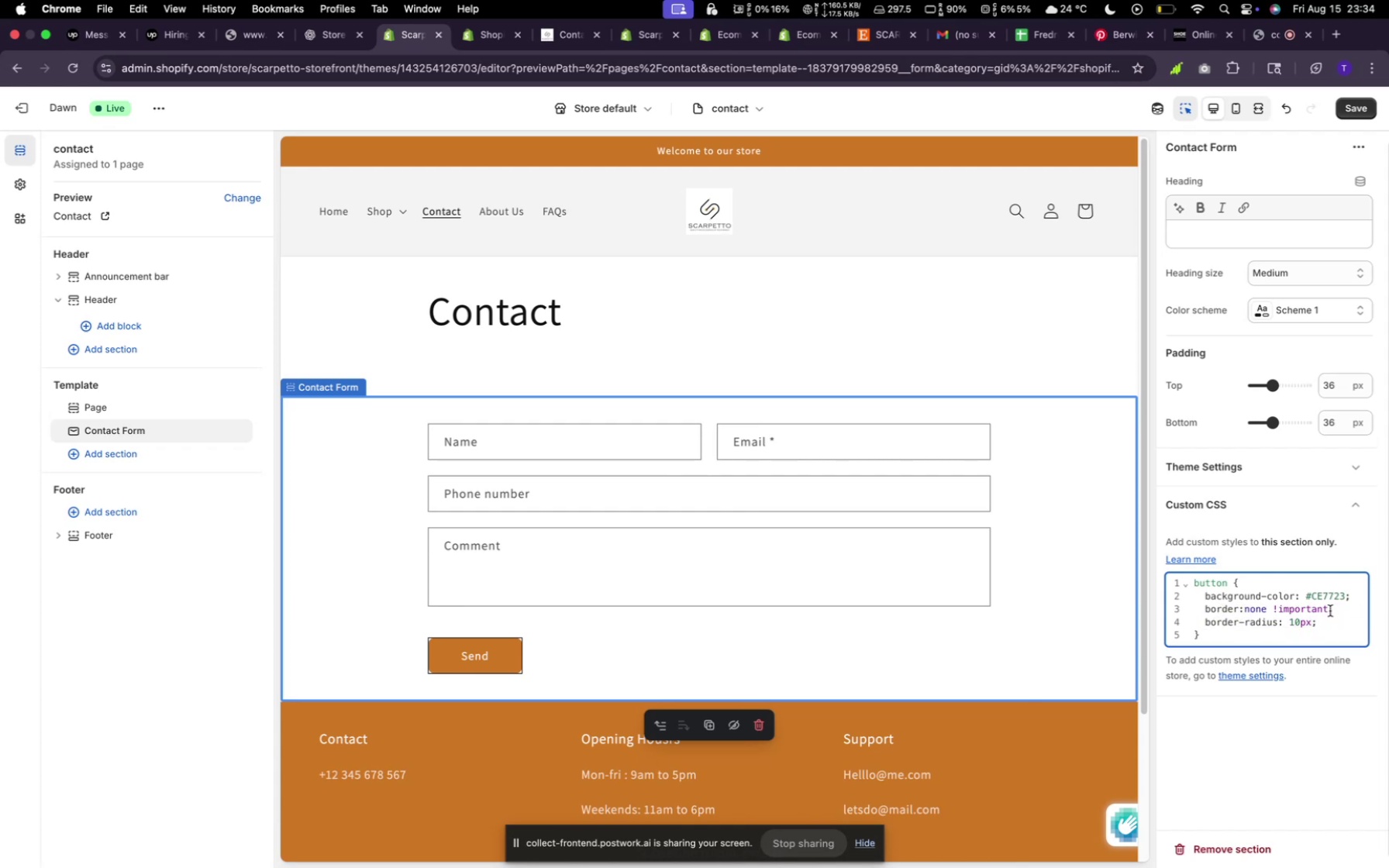 
left_click([1329, 610])
 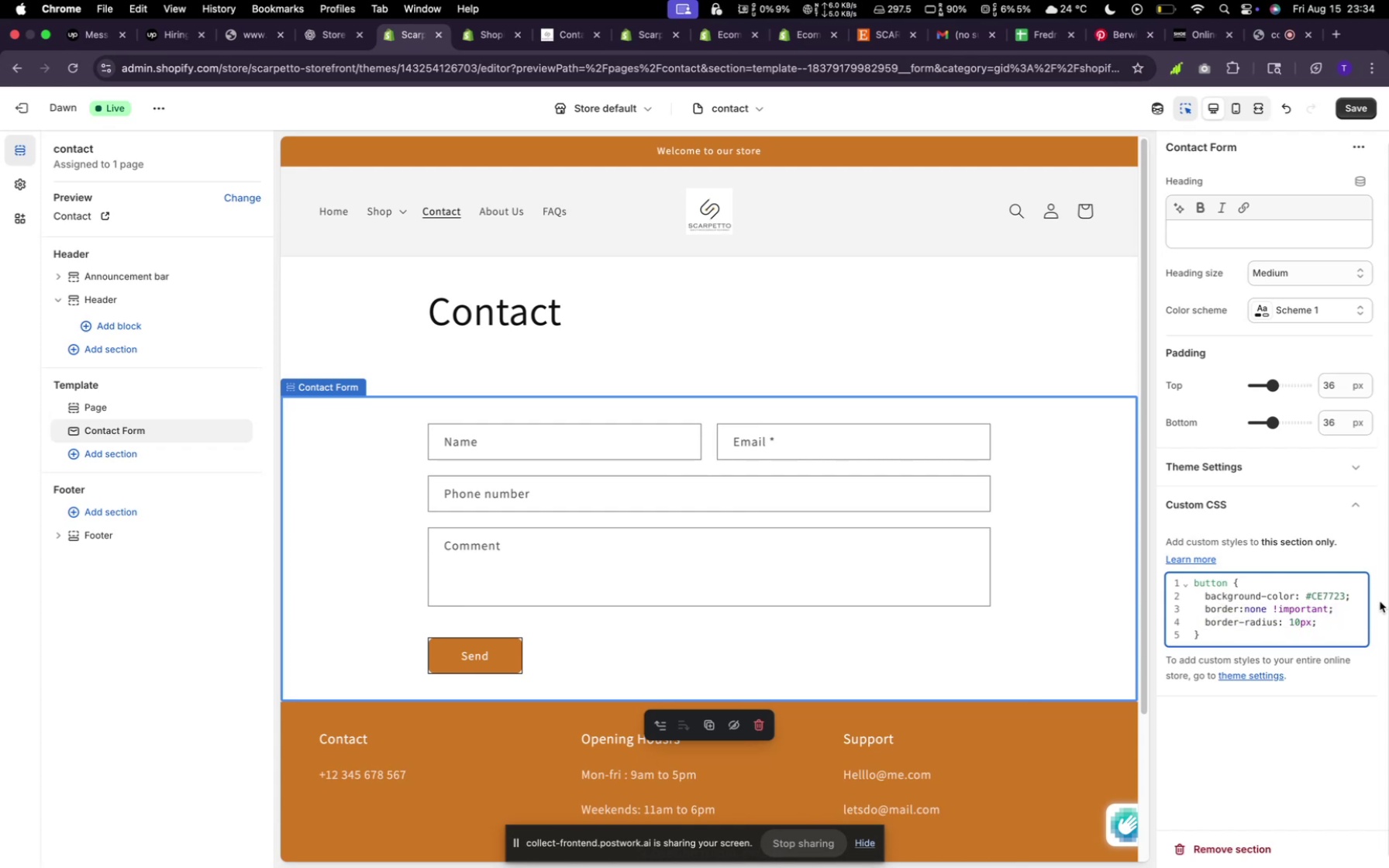 
hold_key(key=Backspace, duration=1.46)
 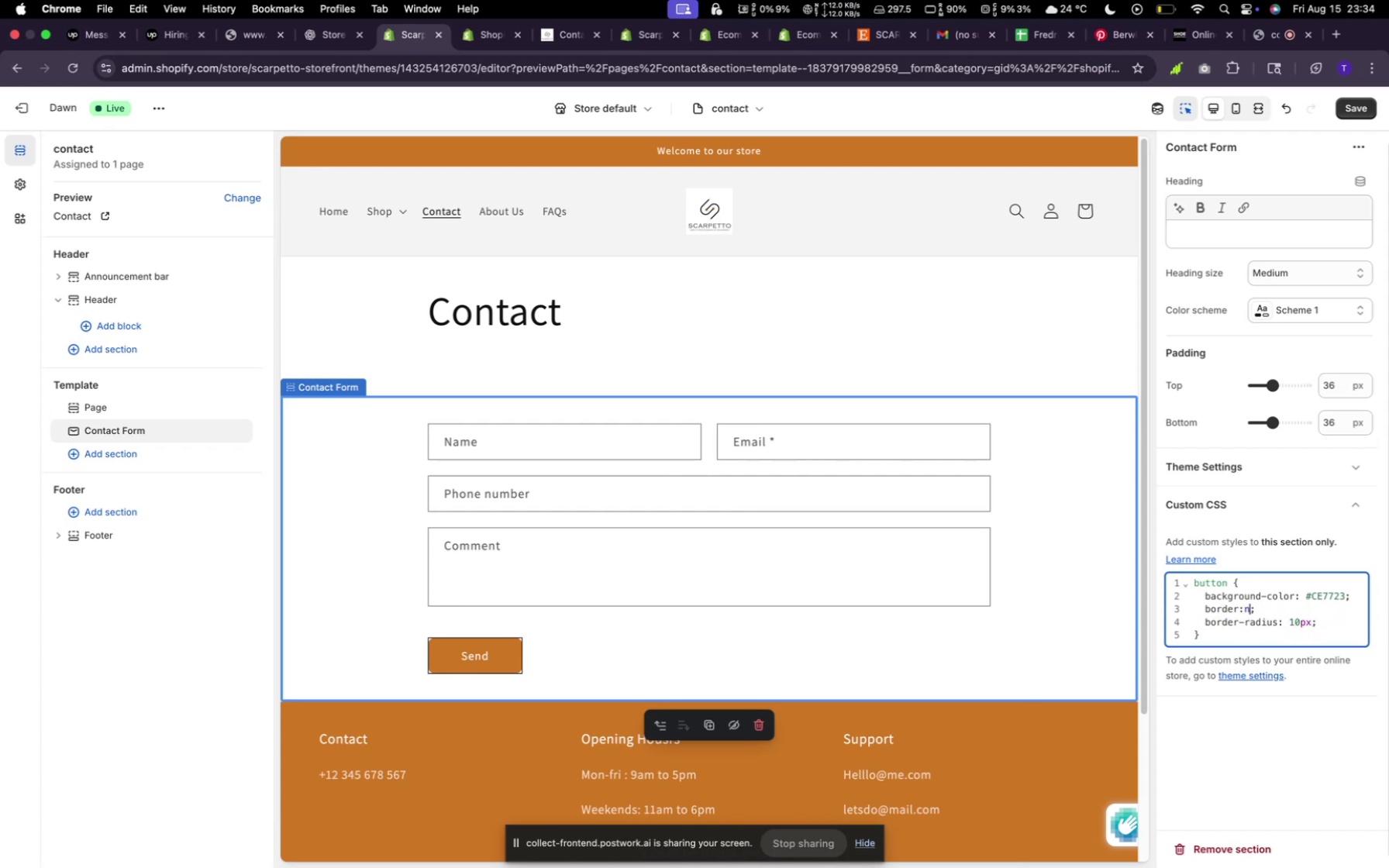 
key(Backspace)
 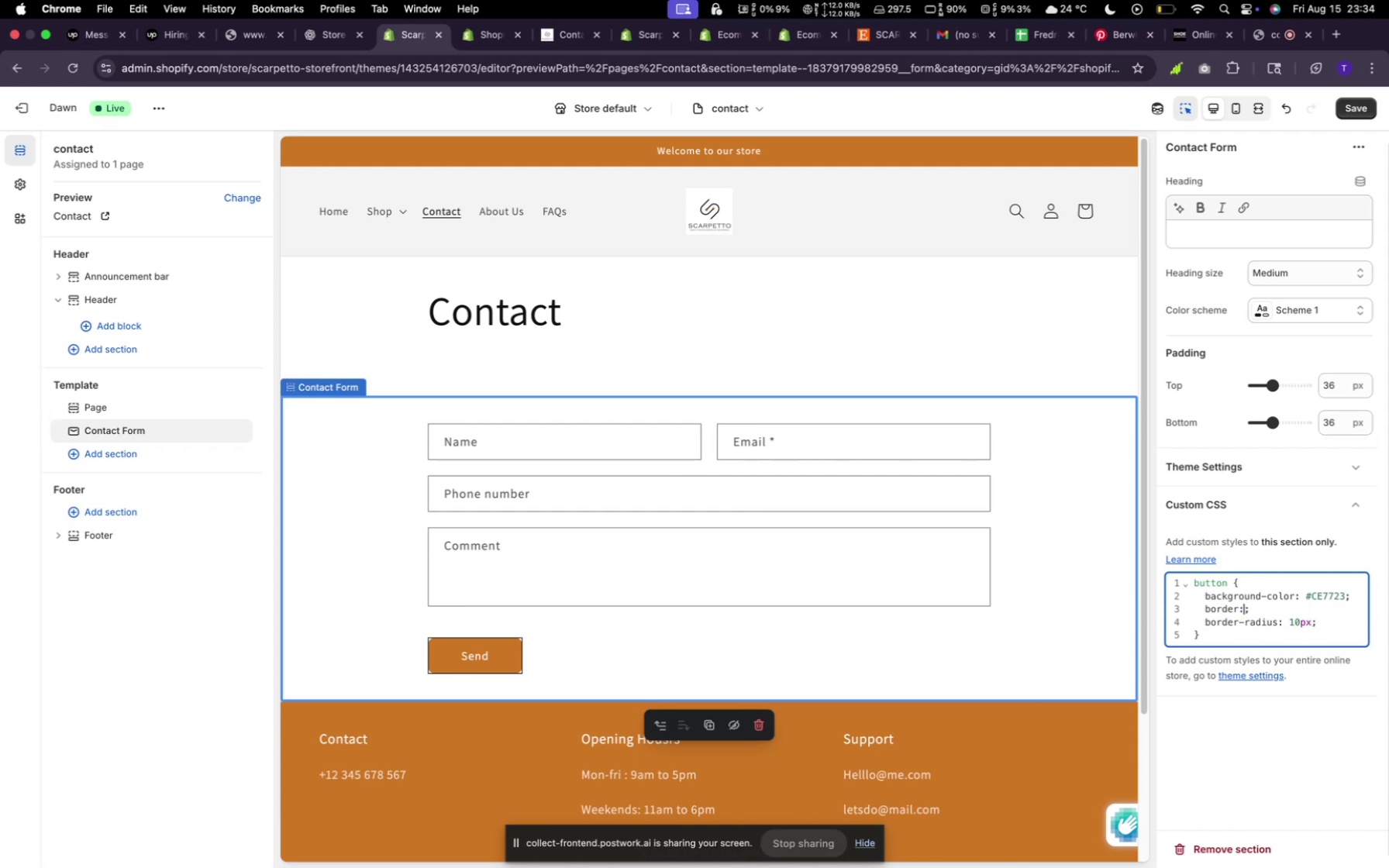 
key(Backspace)
 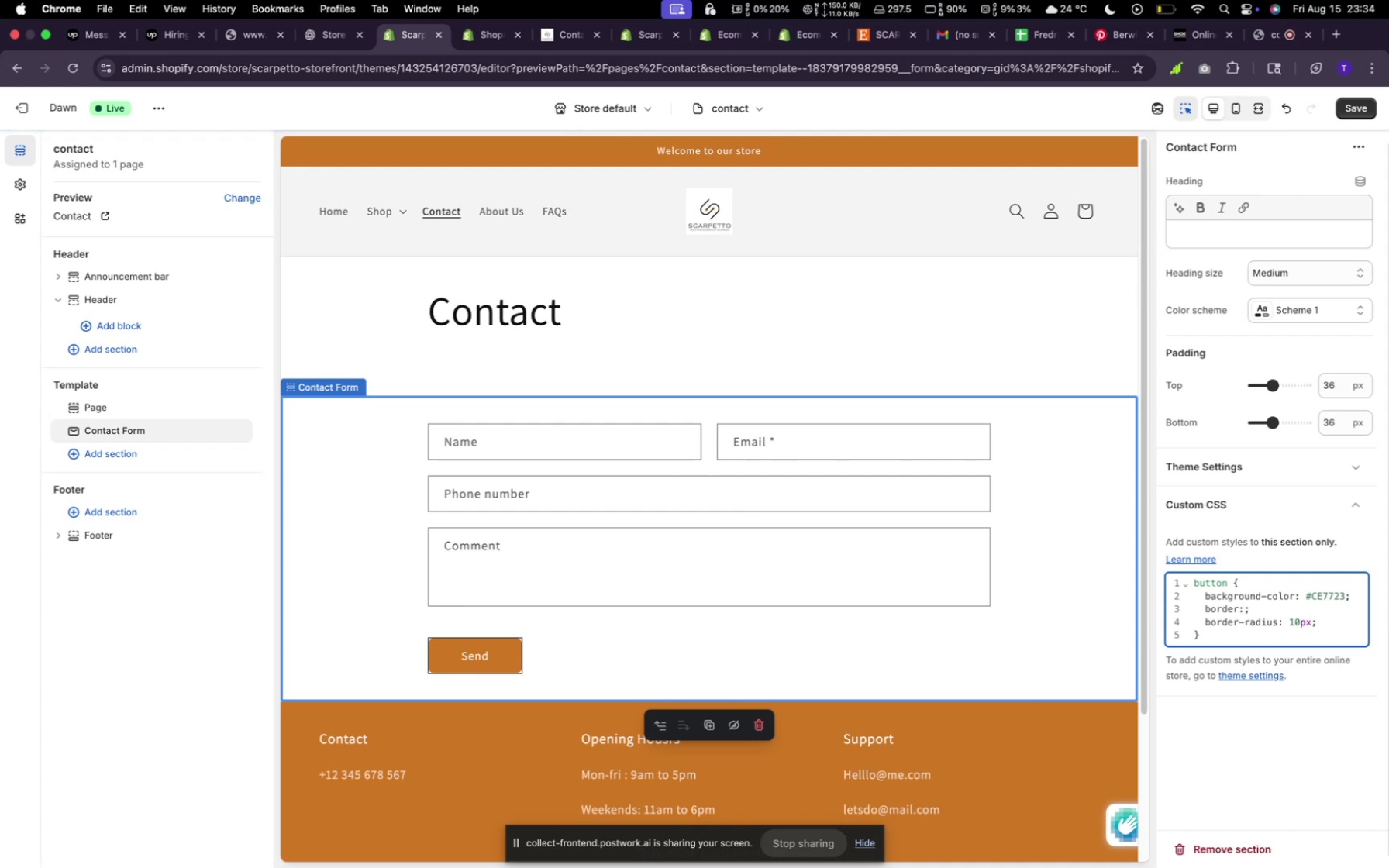 
type(1px solid )
 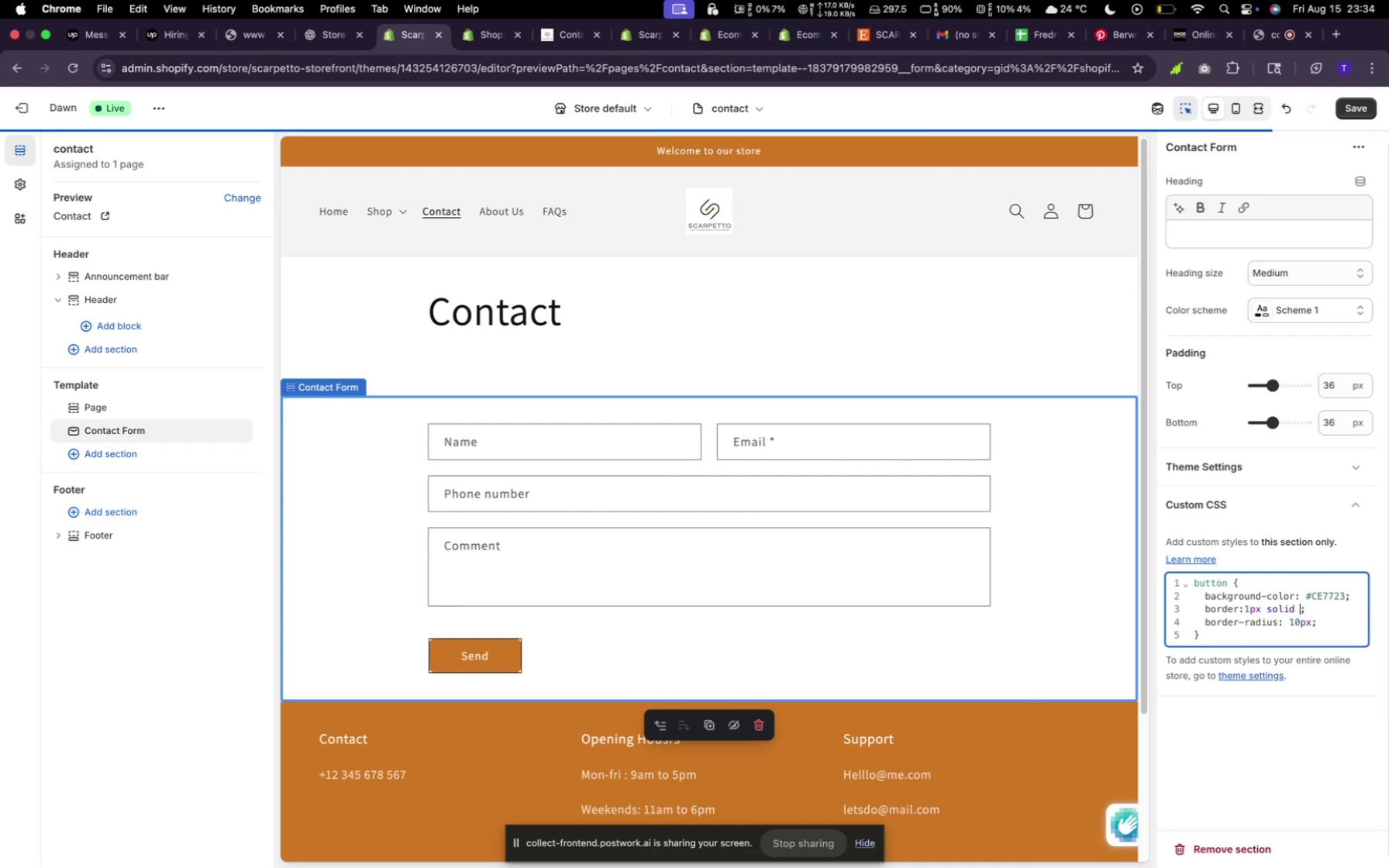 
hold_key(key=CommandLeft, duration=0.52)
 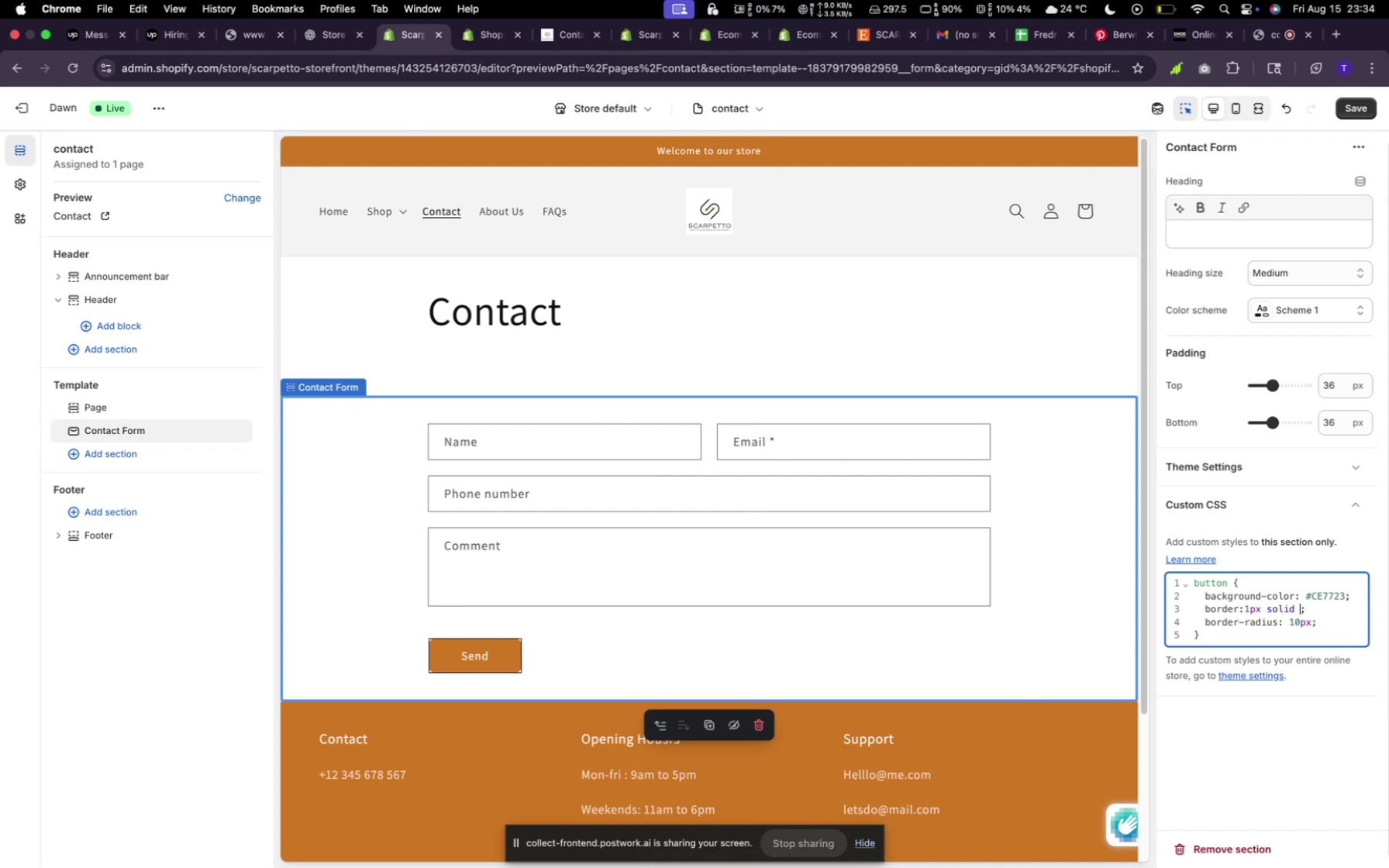 
key(Shift+3)
 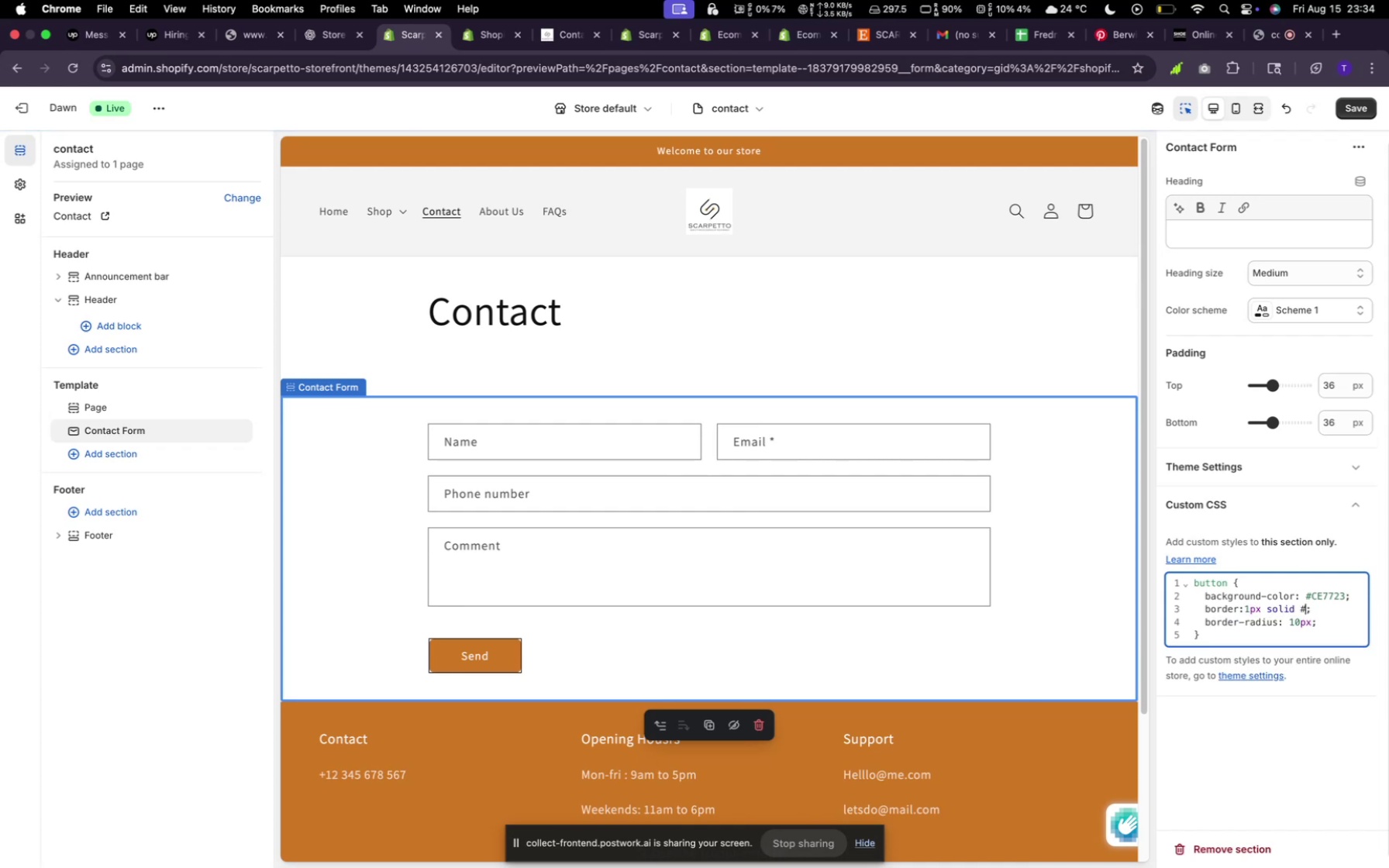 
key(Meta+V)
 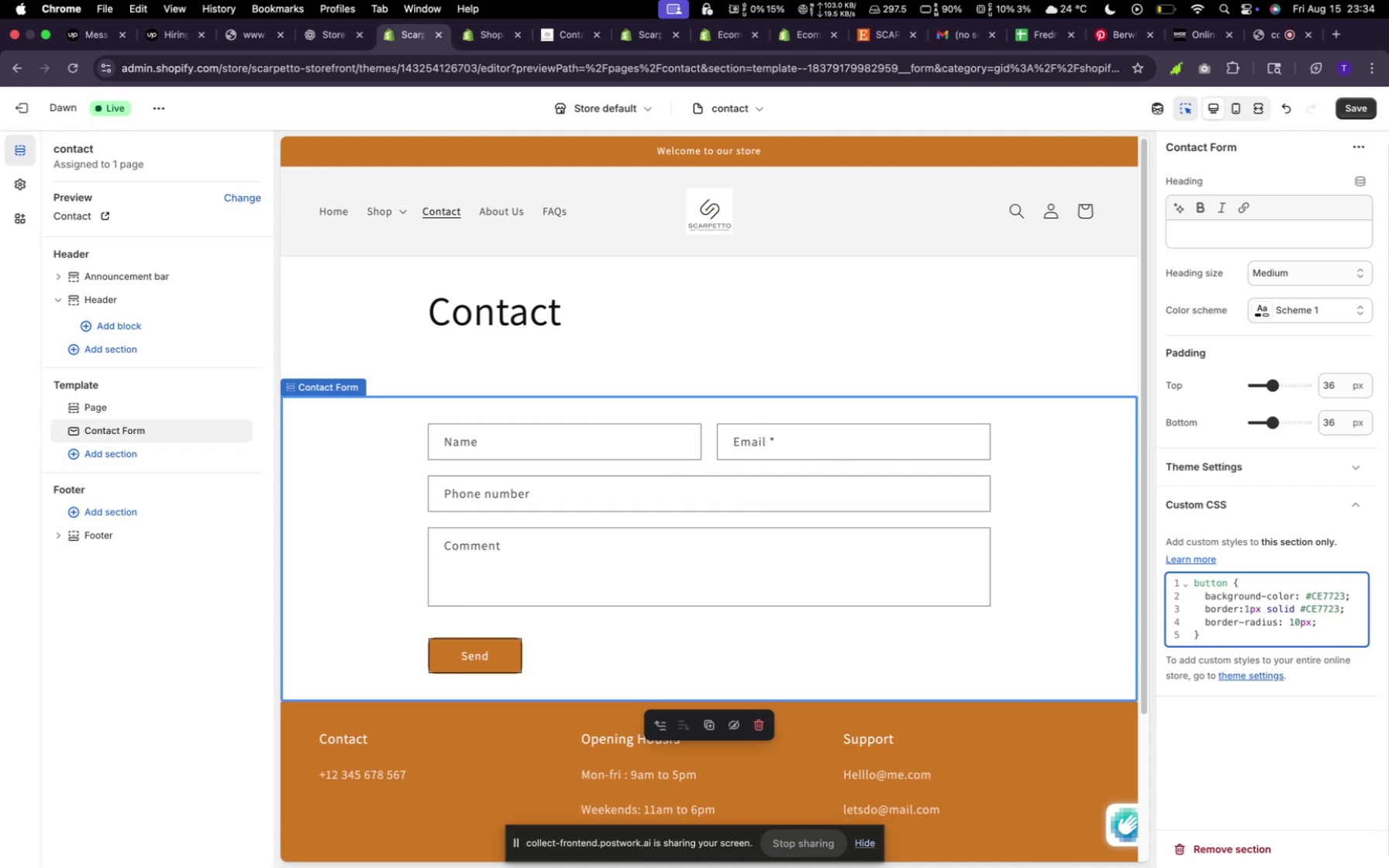 
wait(5.71)
 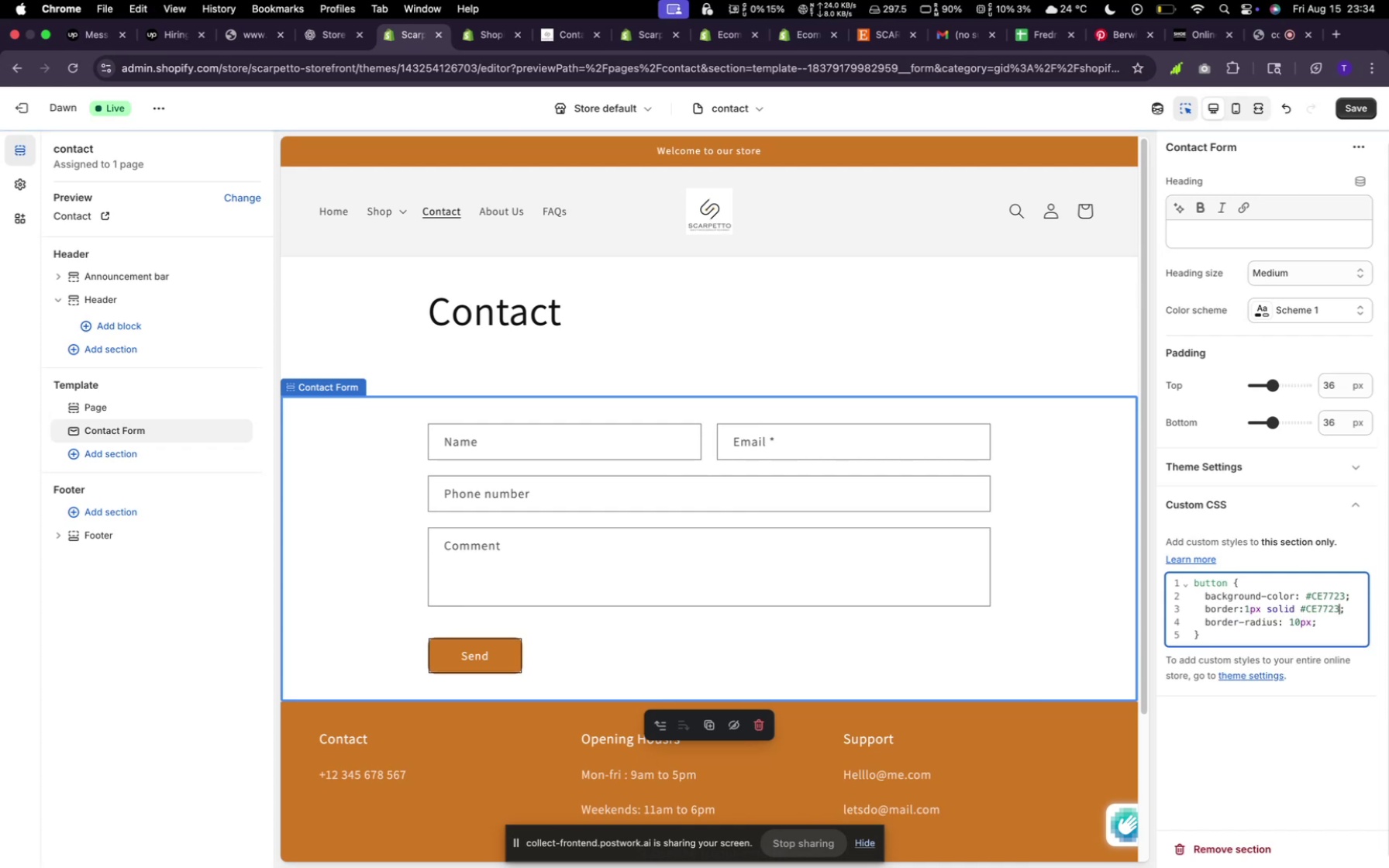 
left_click_drag(start_coordinate=[1344, 622], to_coordinate=[1203, 611])
 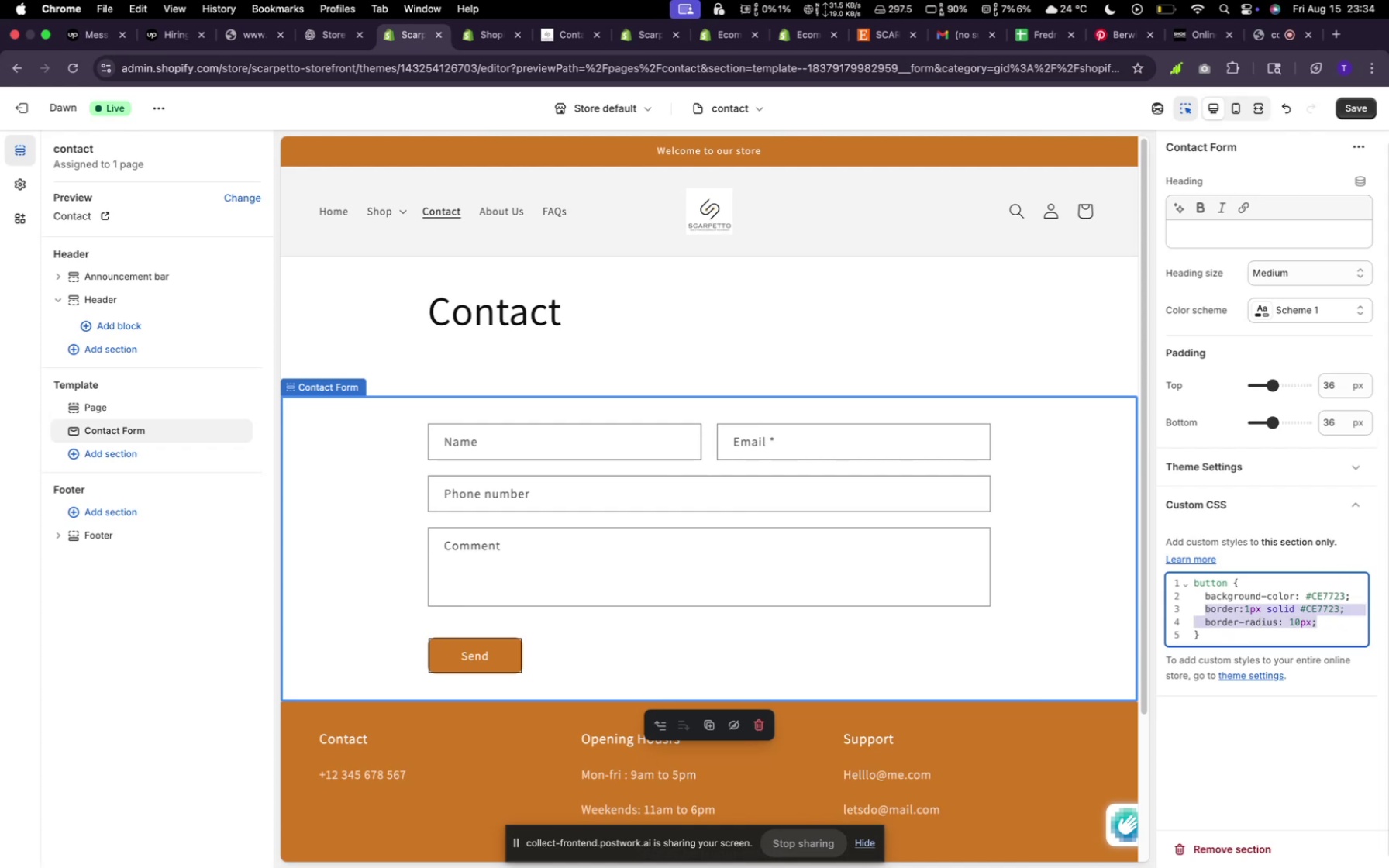 
key(Space)
 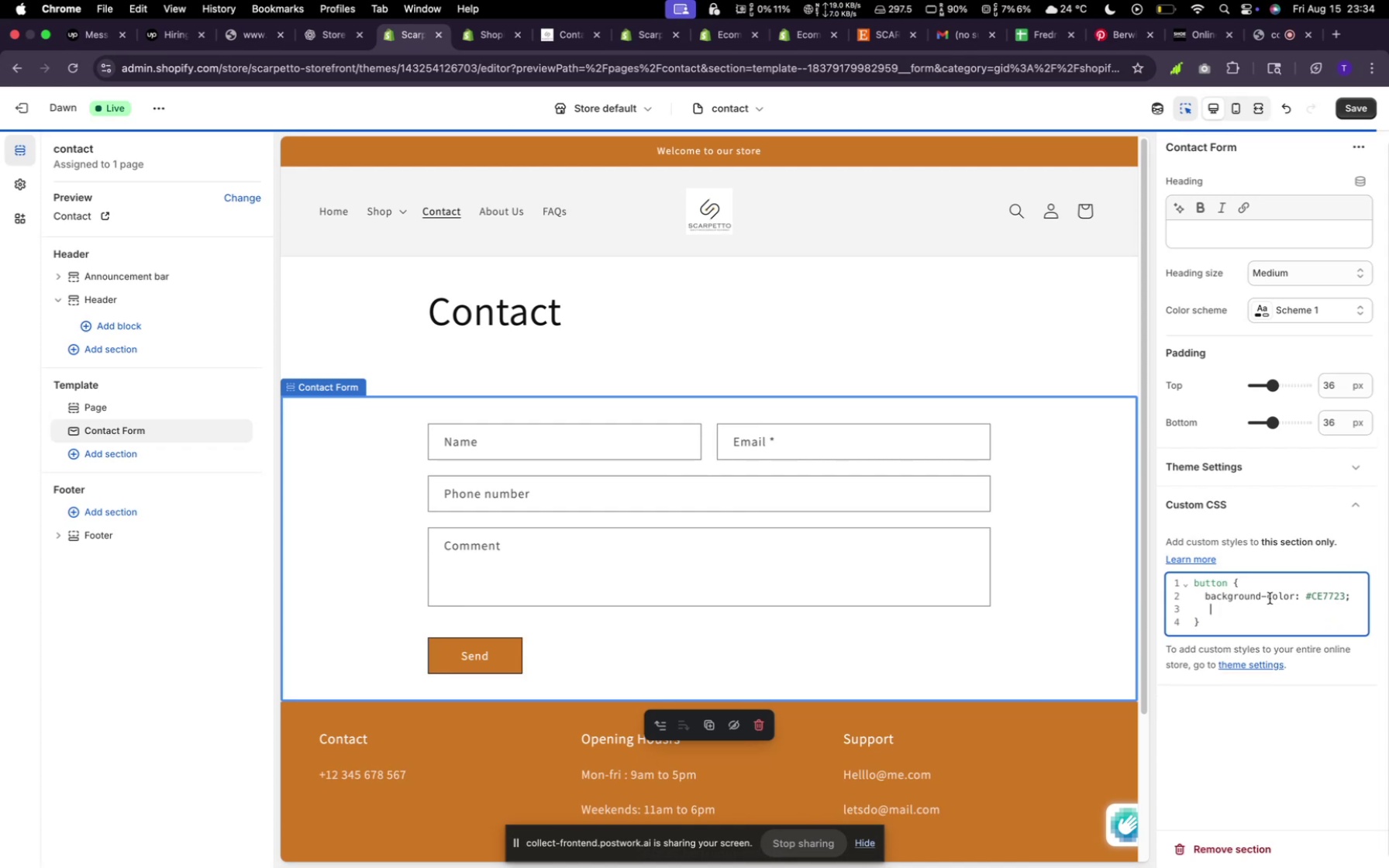 
key(Backspace)
 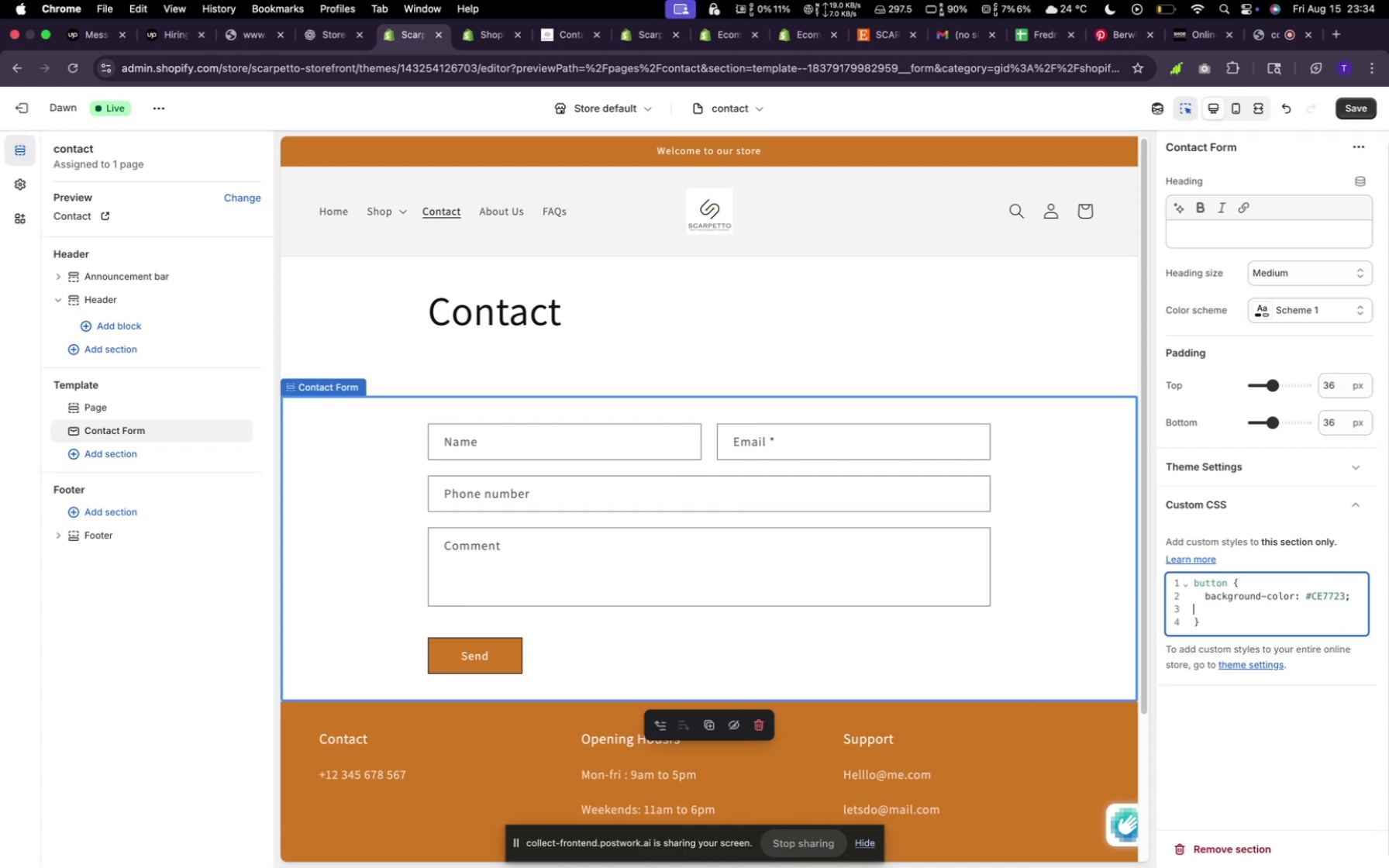 
key(Backspace)
 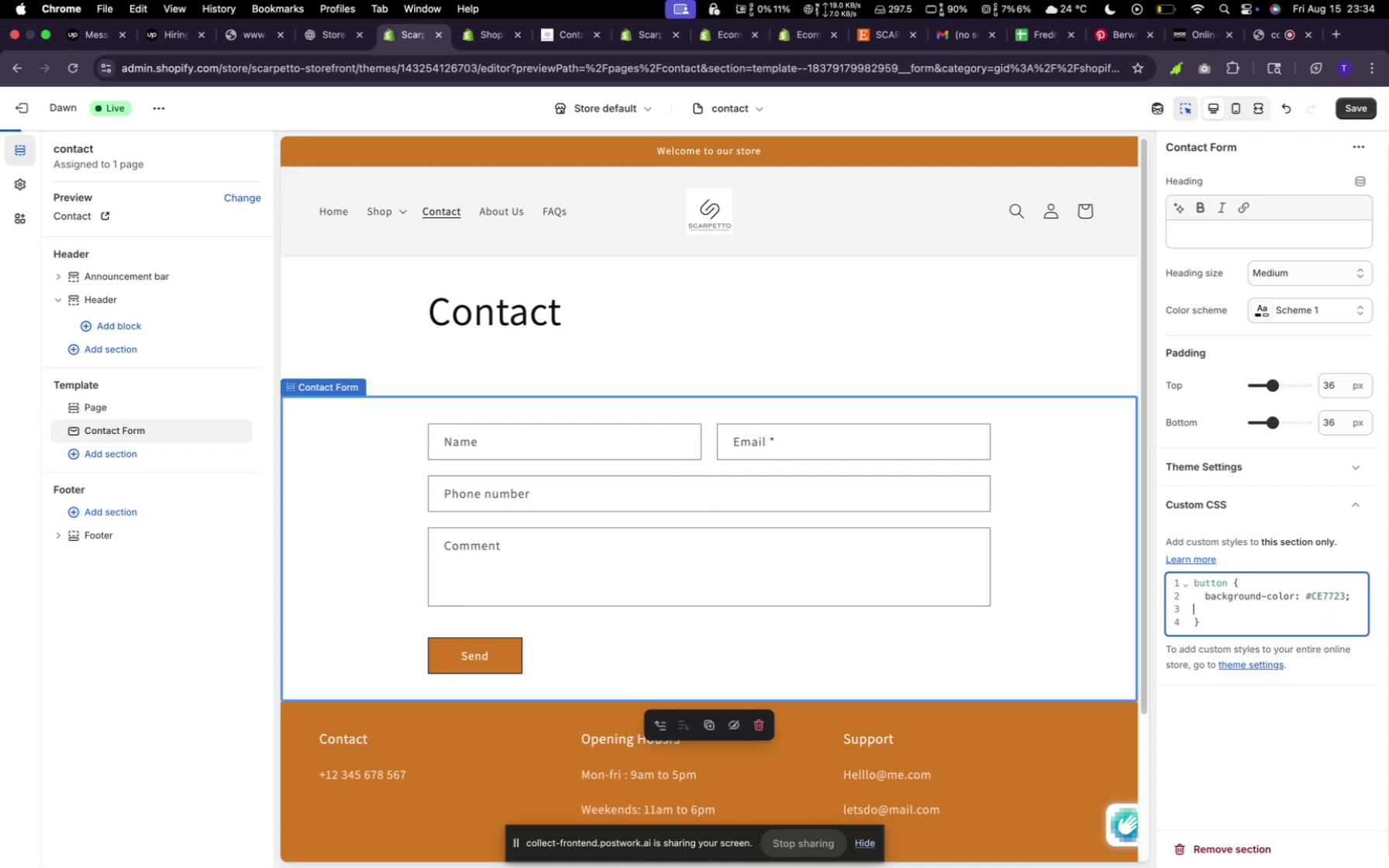 
key(Backspace)
 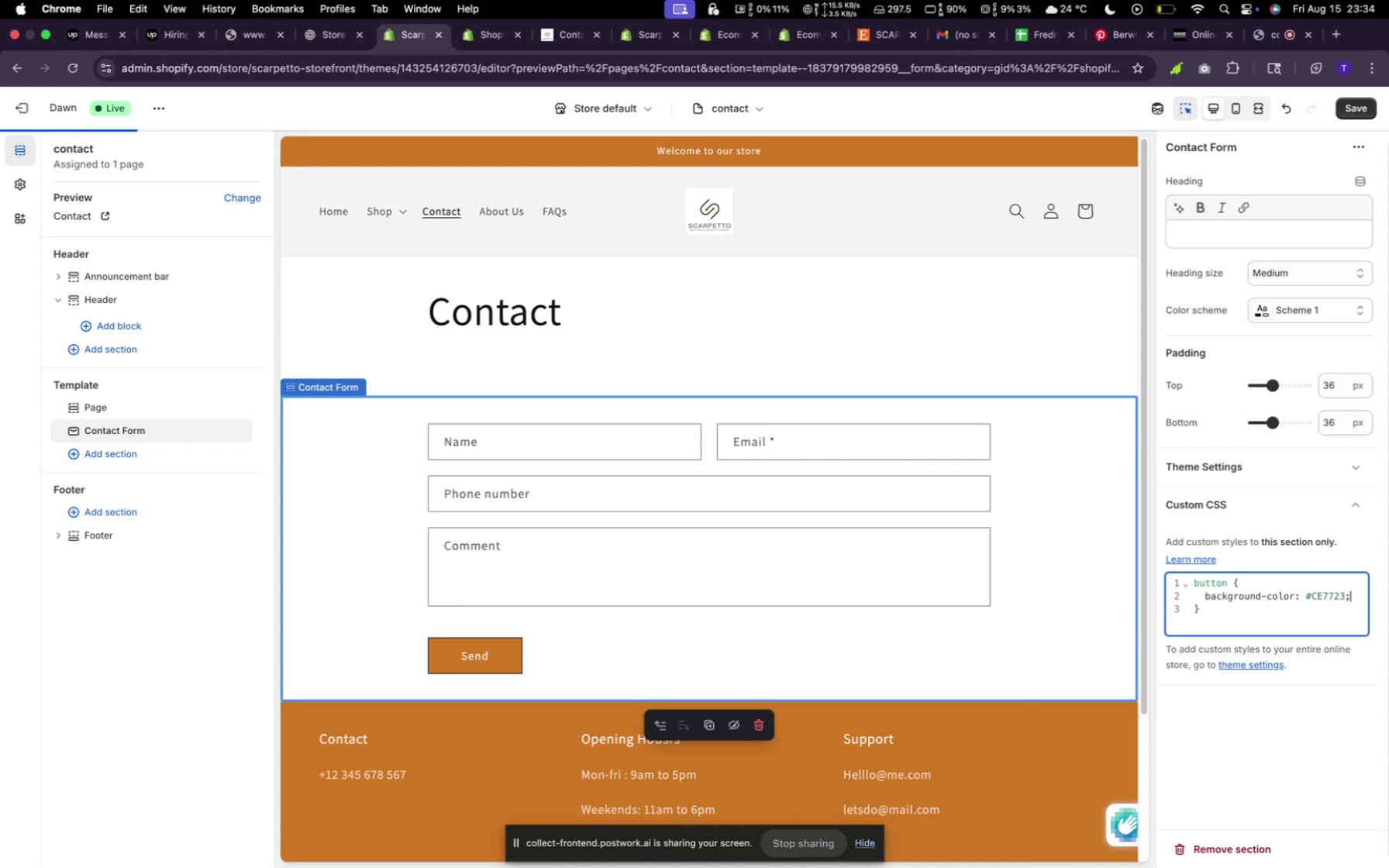 
key(Backspace)
 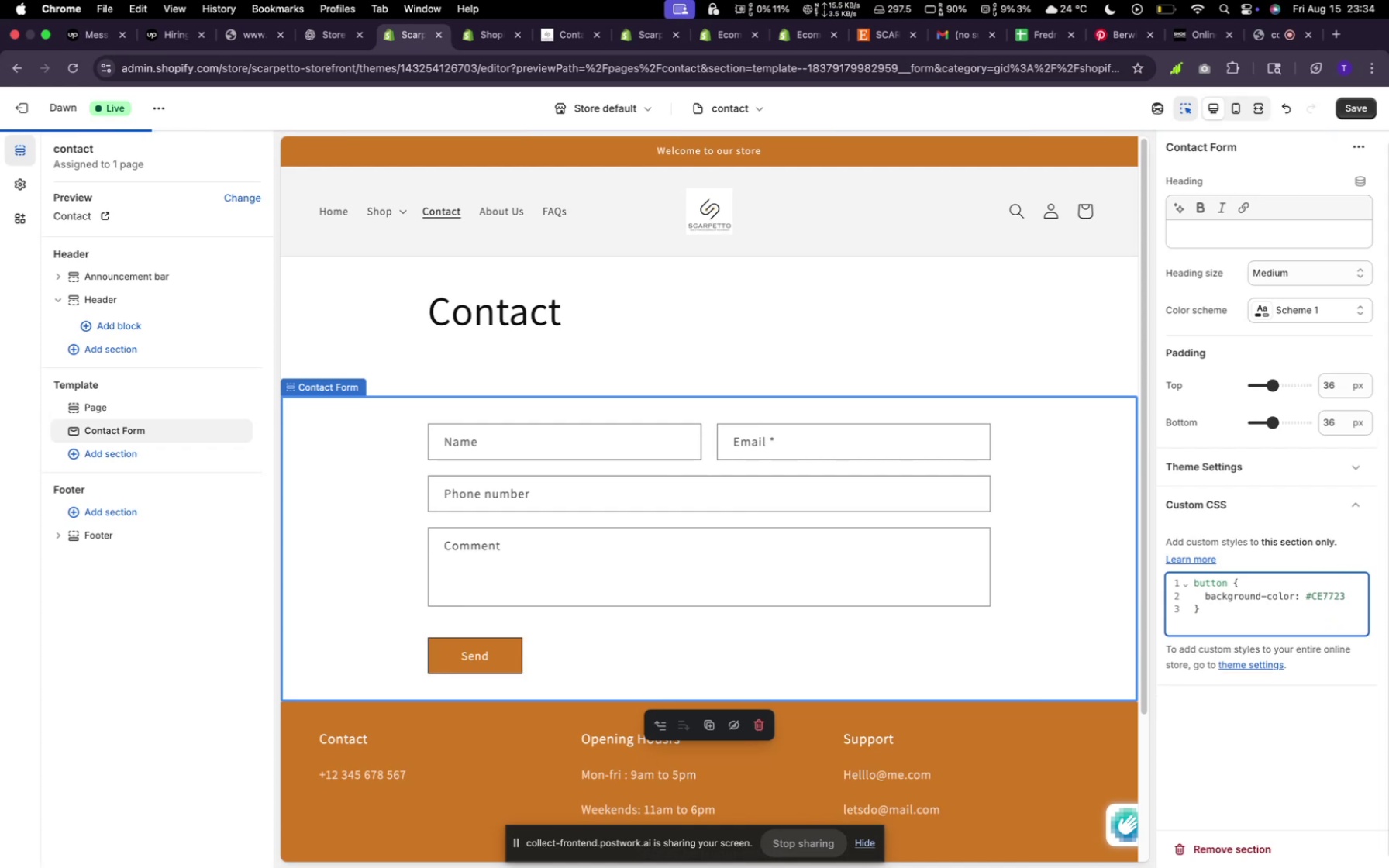 
key(Semicolon)
 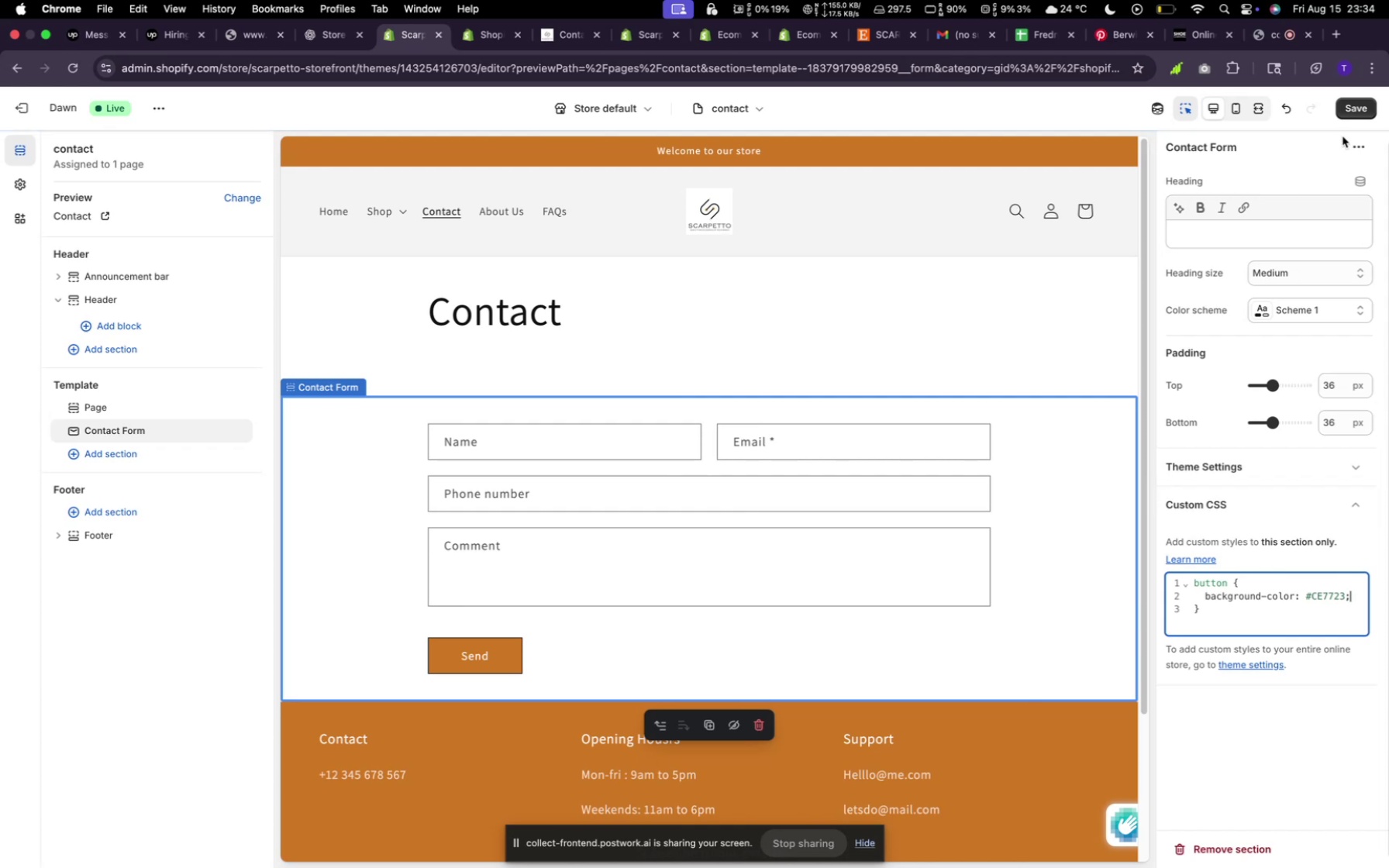 
left_click([1342, 104])
 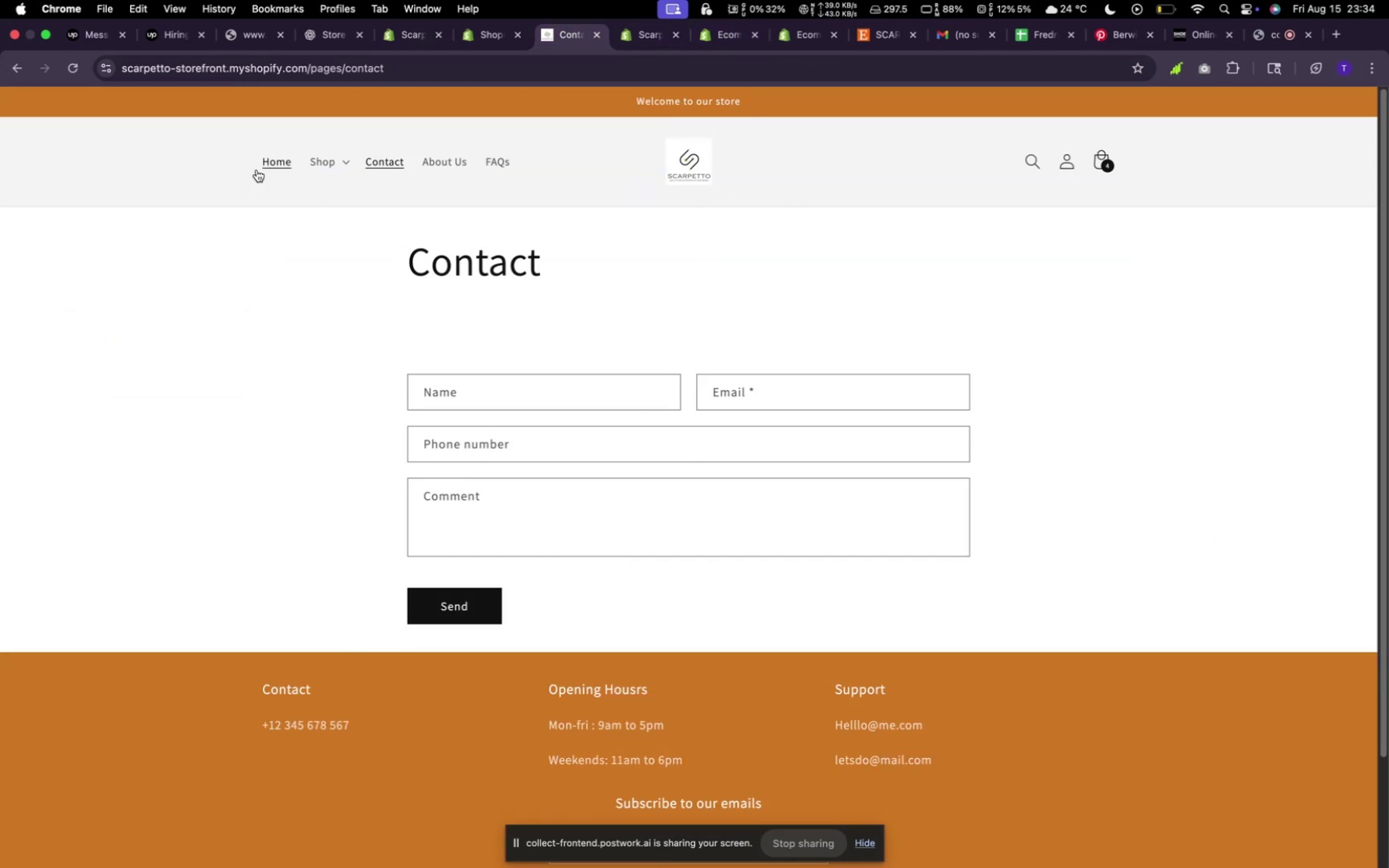 
left_click([70, 67])
 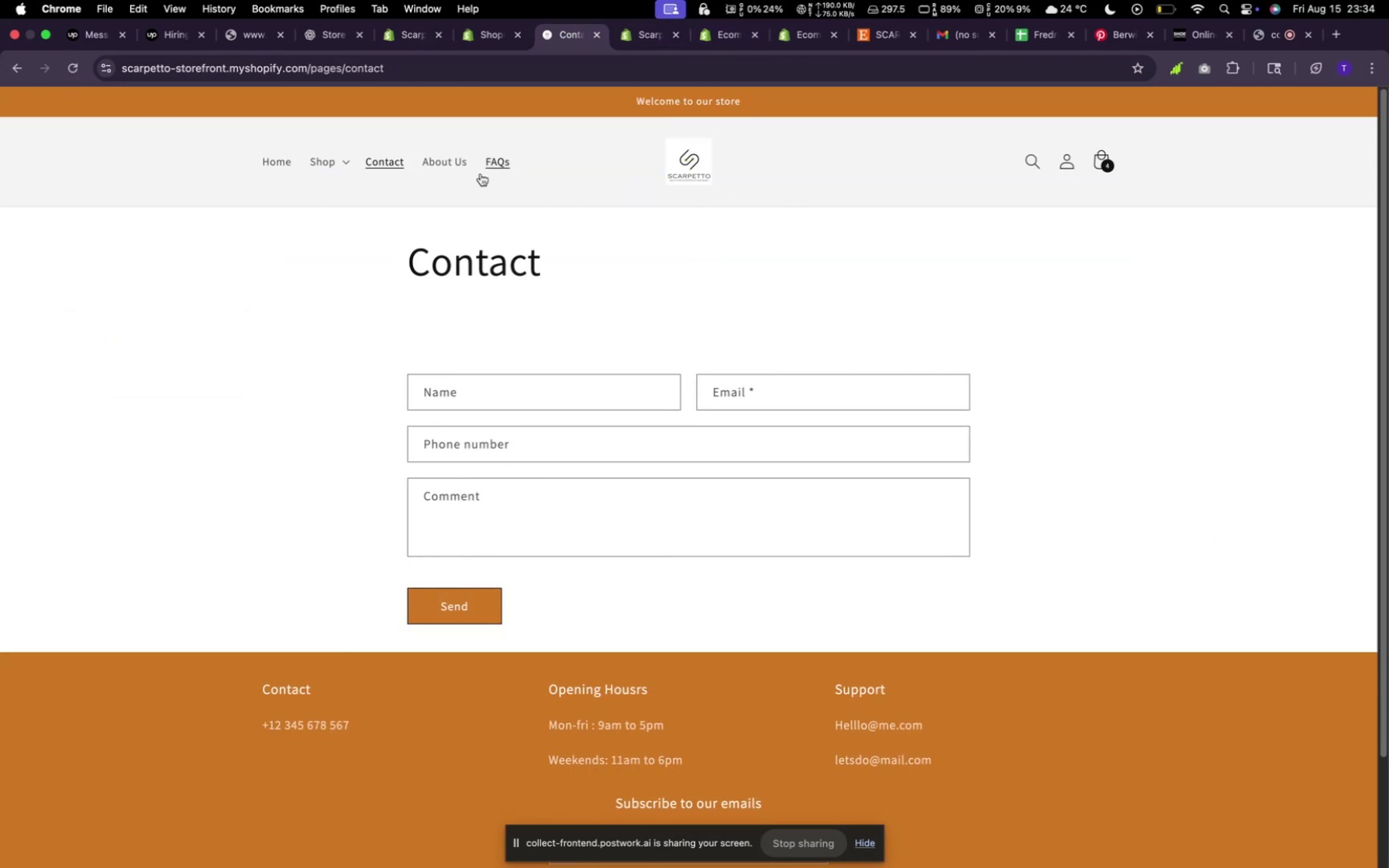 
left_click([467, 172])
 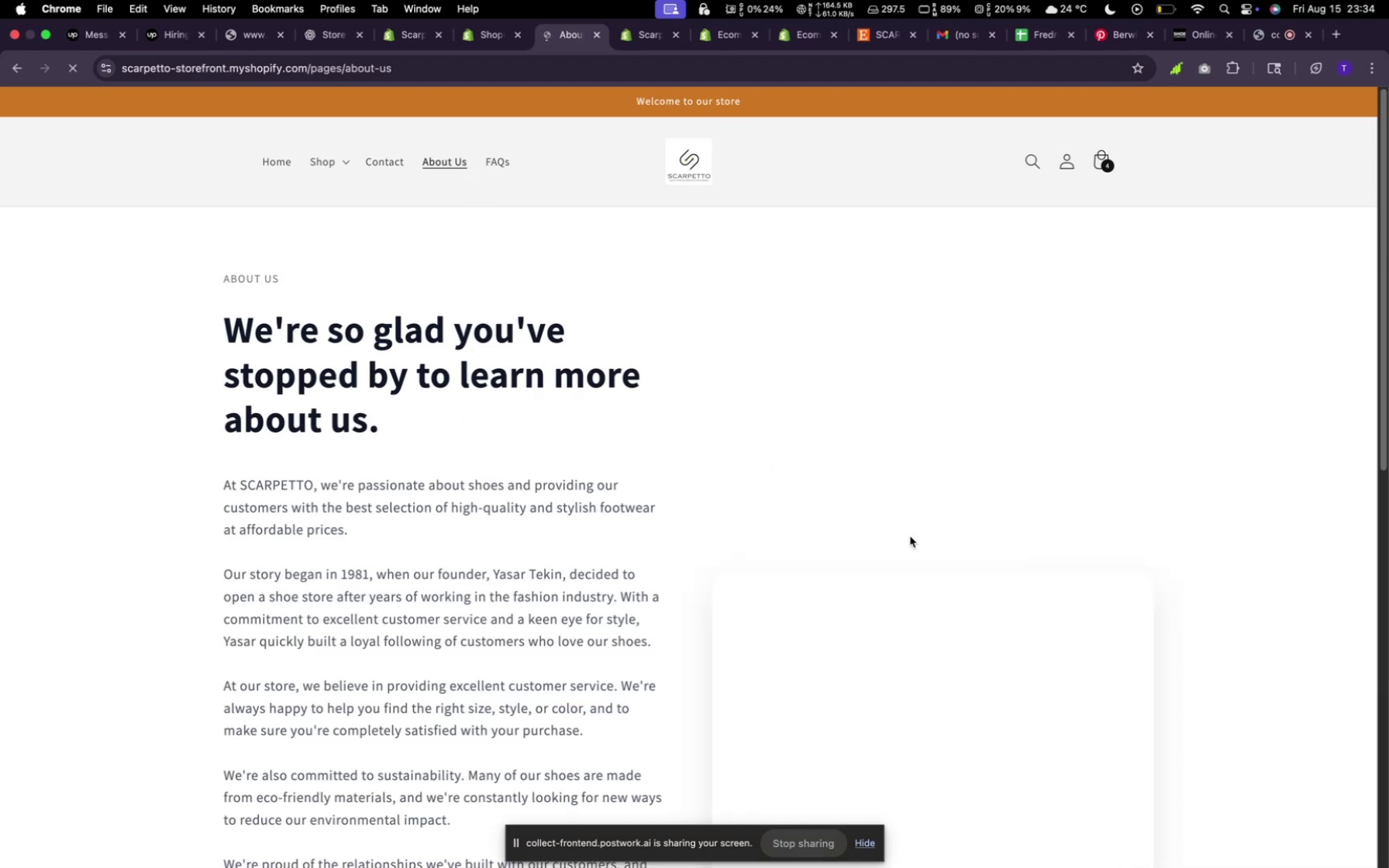 
scroll: coordinate [932, 539], scroll_direction: down, amount: 7.0
 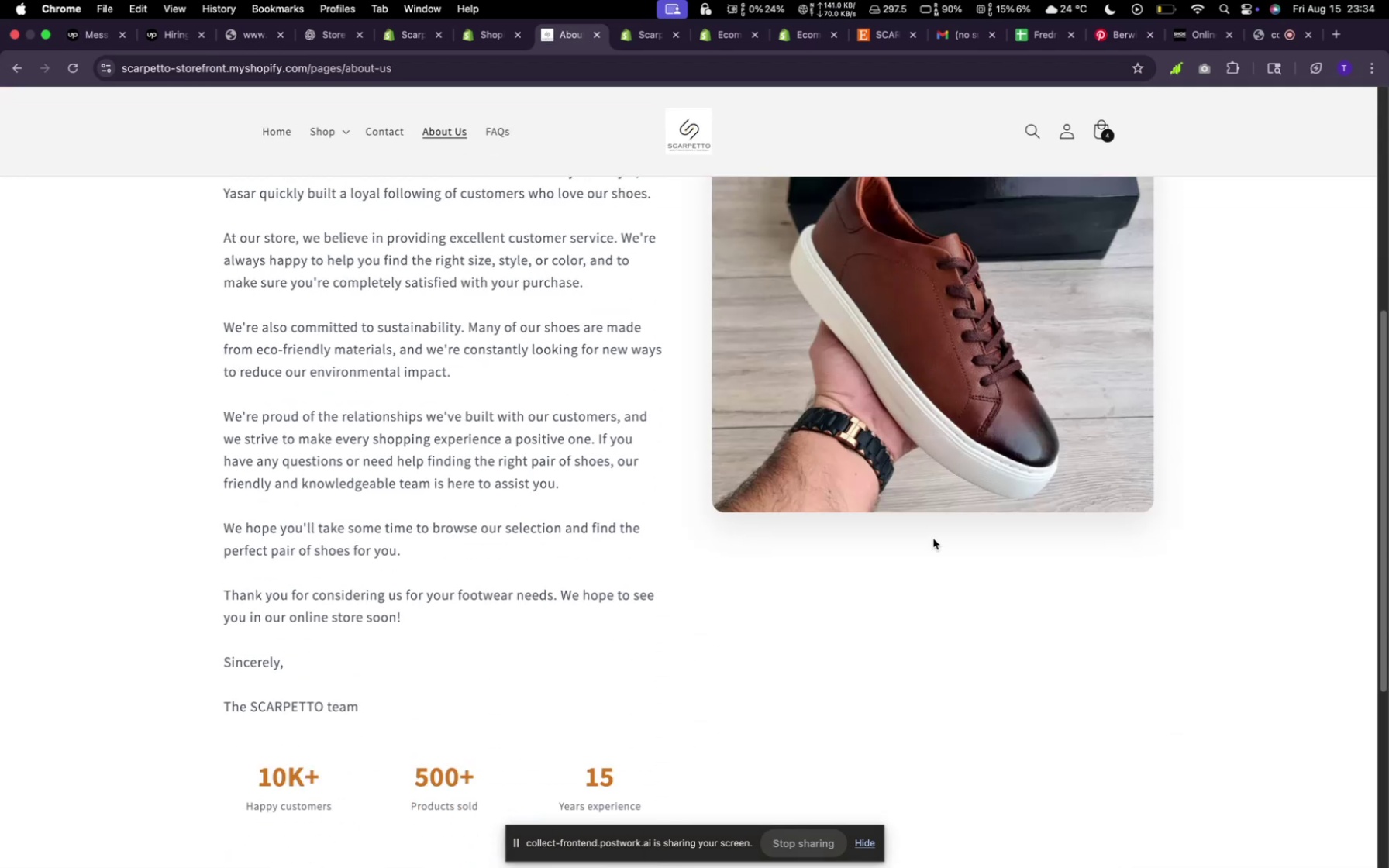 
scroll: coordinate [934, 538], scroll_direction: up, amount: 15.0
 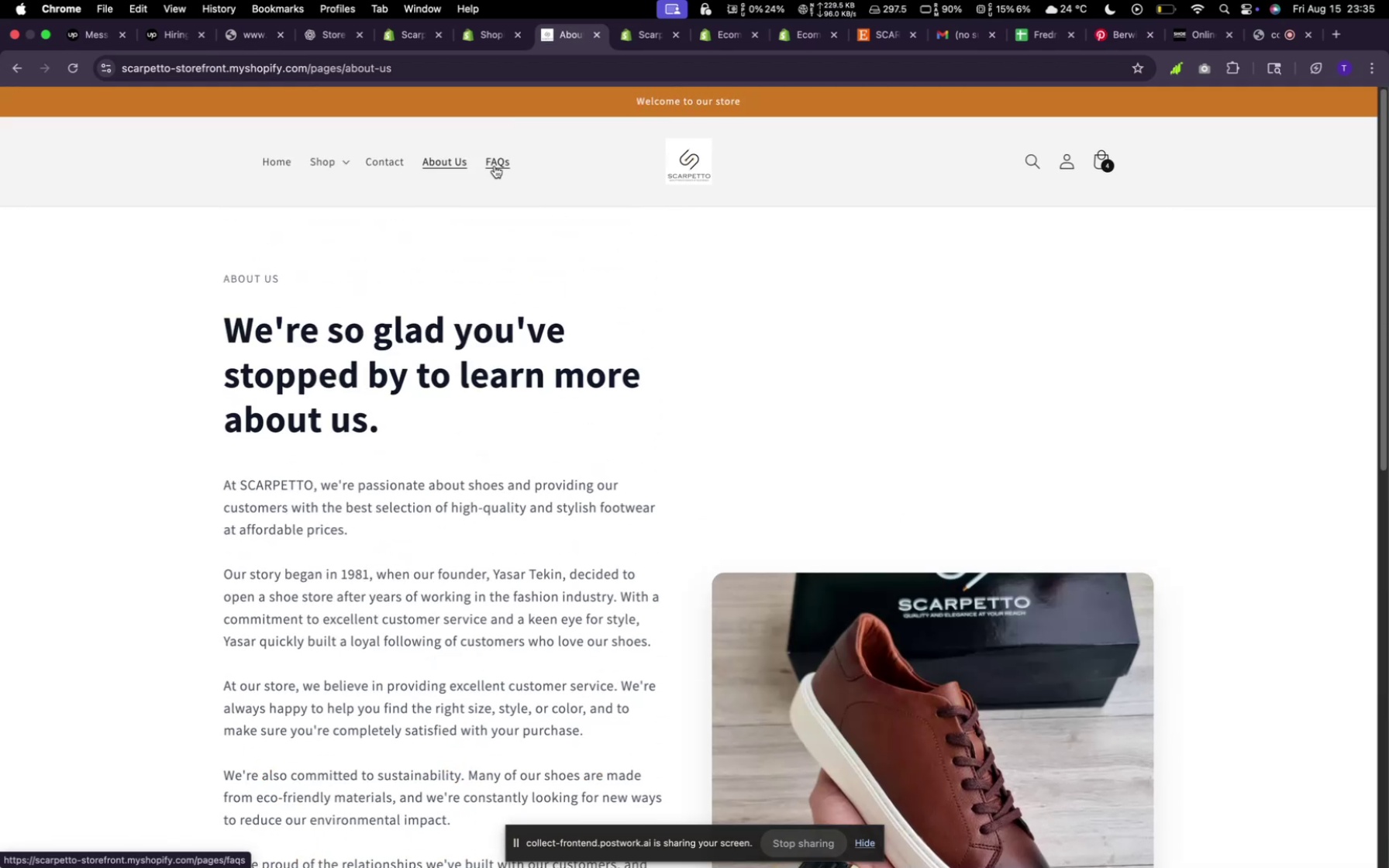 
left_click([495, 166])
 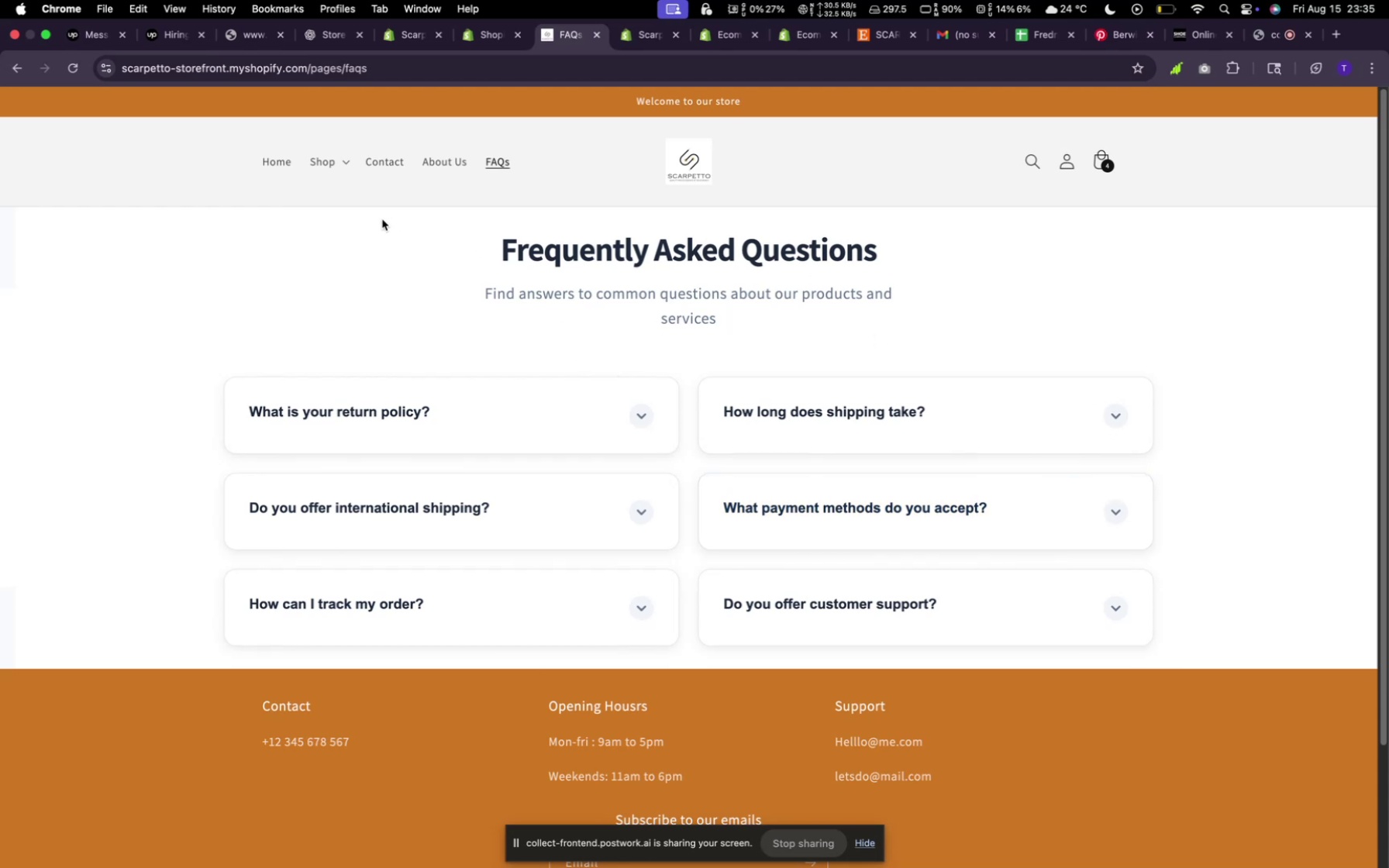 
wait(6.72)
 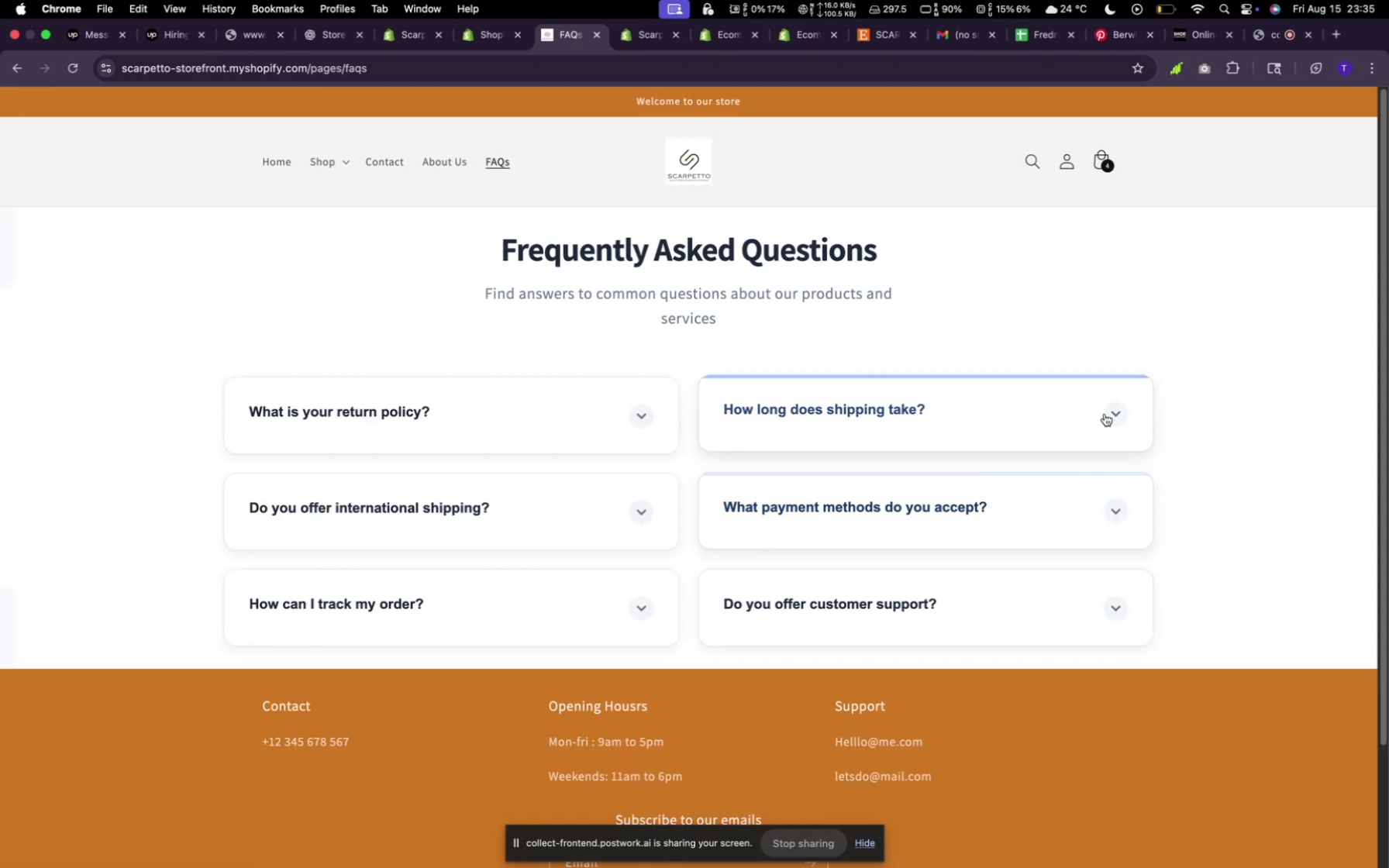 
left_click([295, 160])
 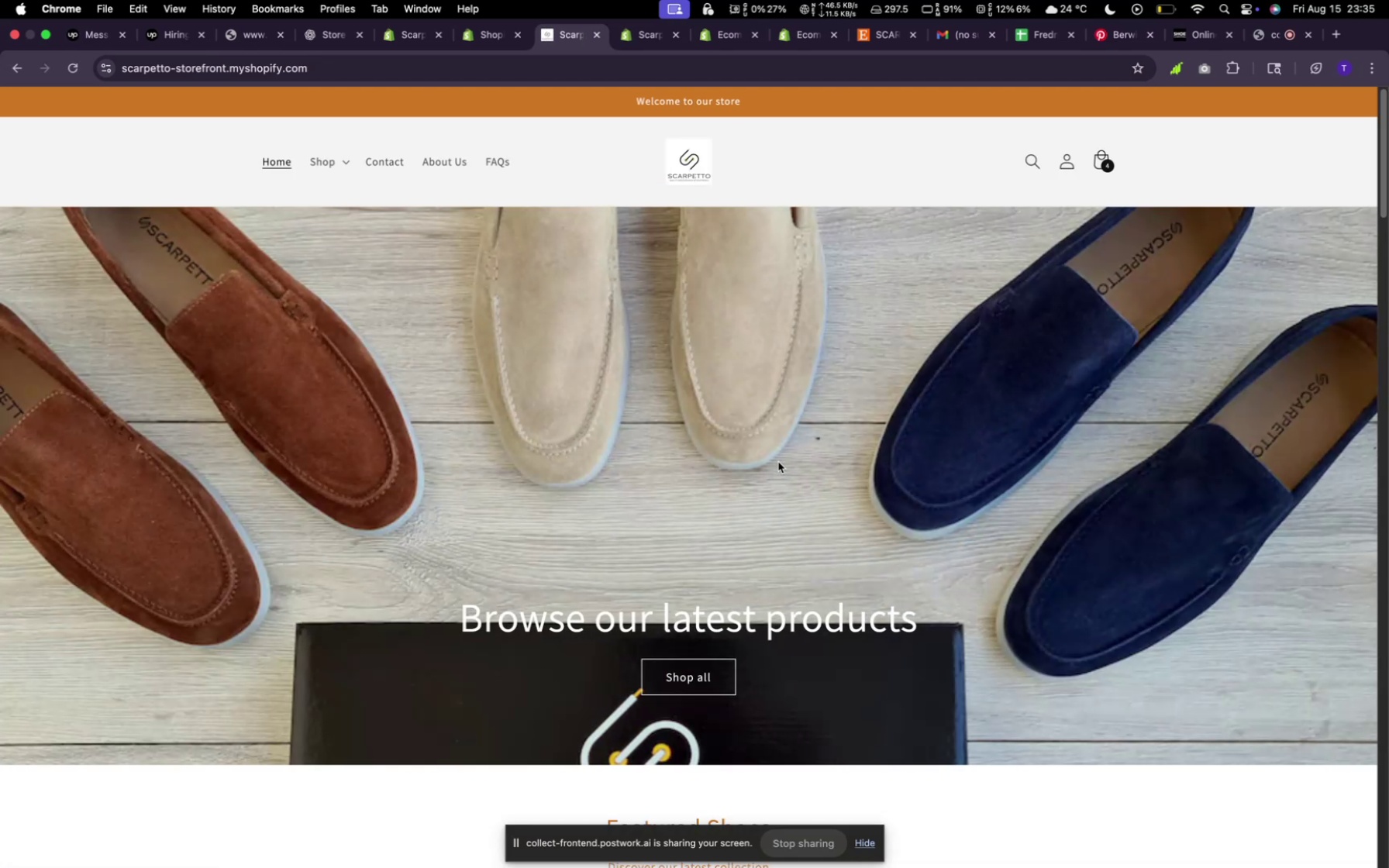 
scroll: coordinate [767, 335], scroll_direction: down, amount: 93.0
 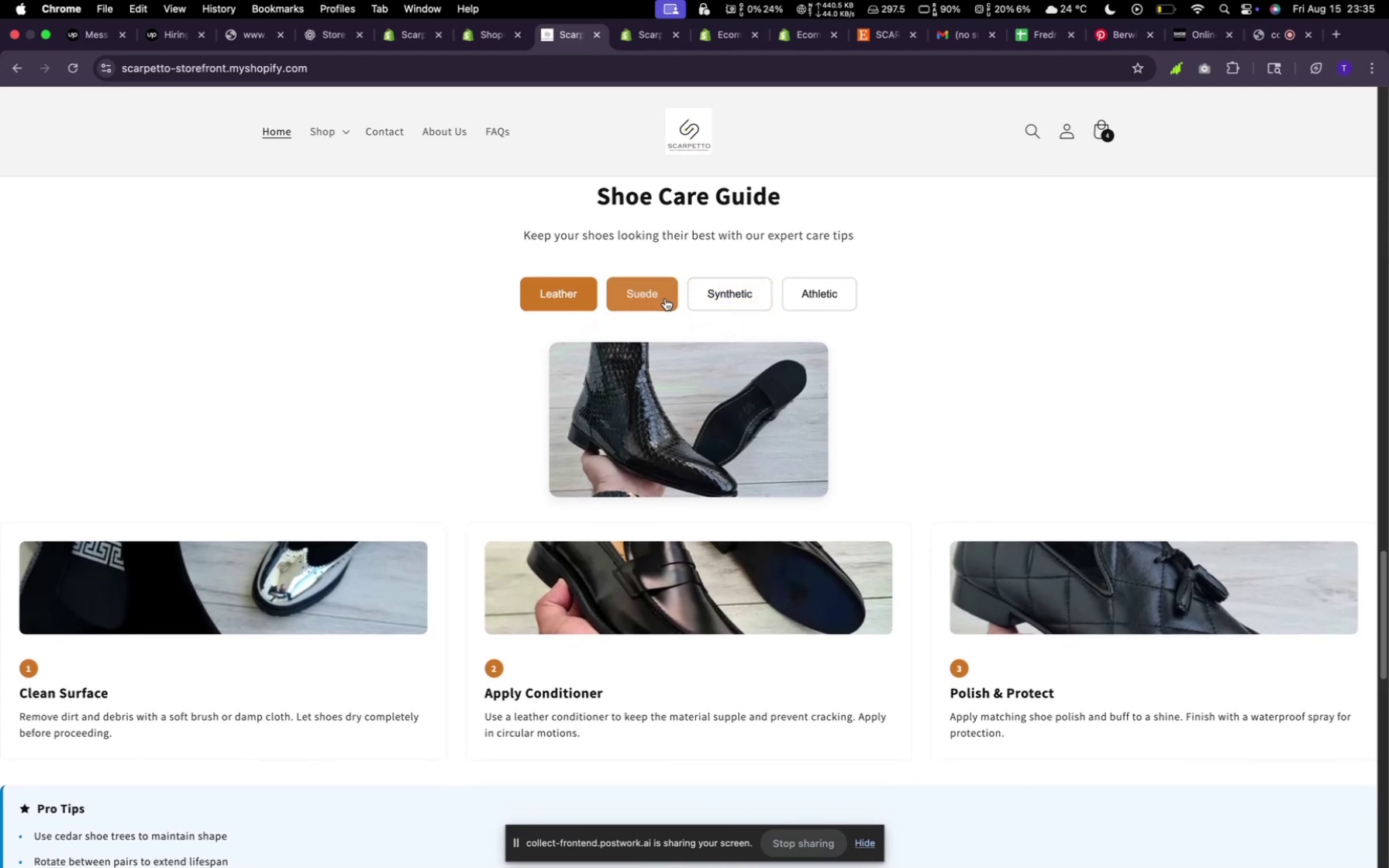 
left_click([665, 298])
 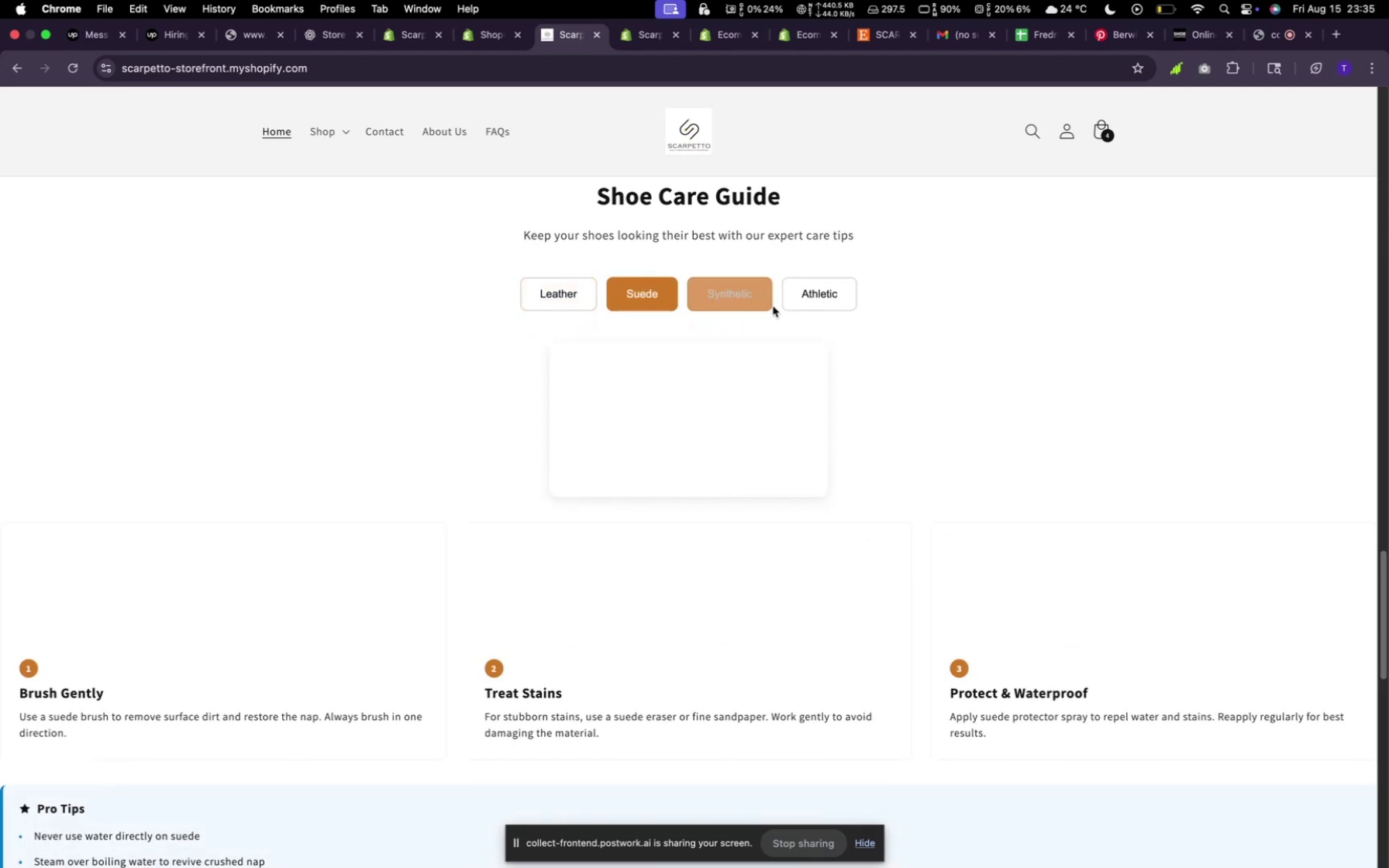 
mouse_move([781, 308])
 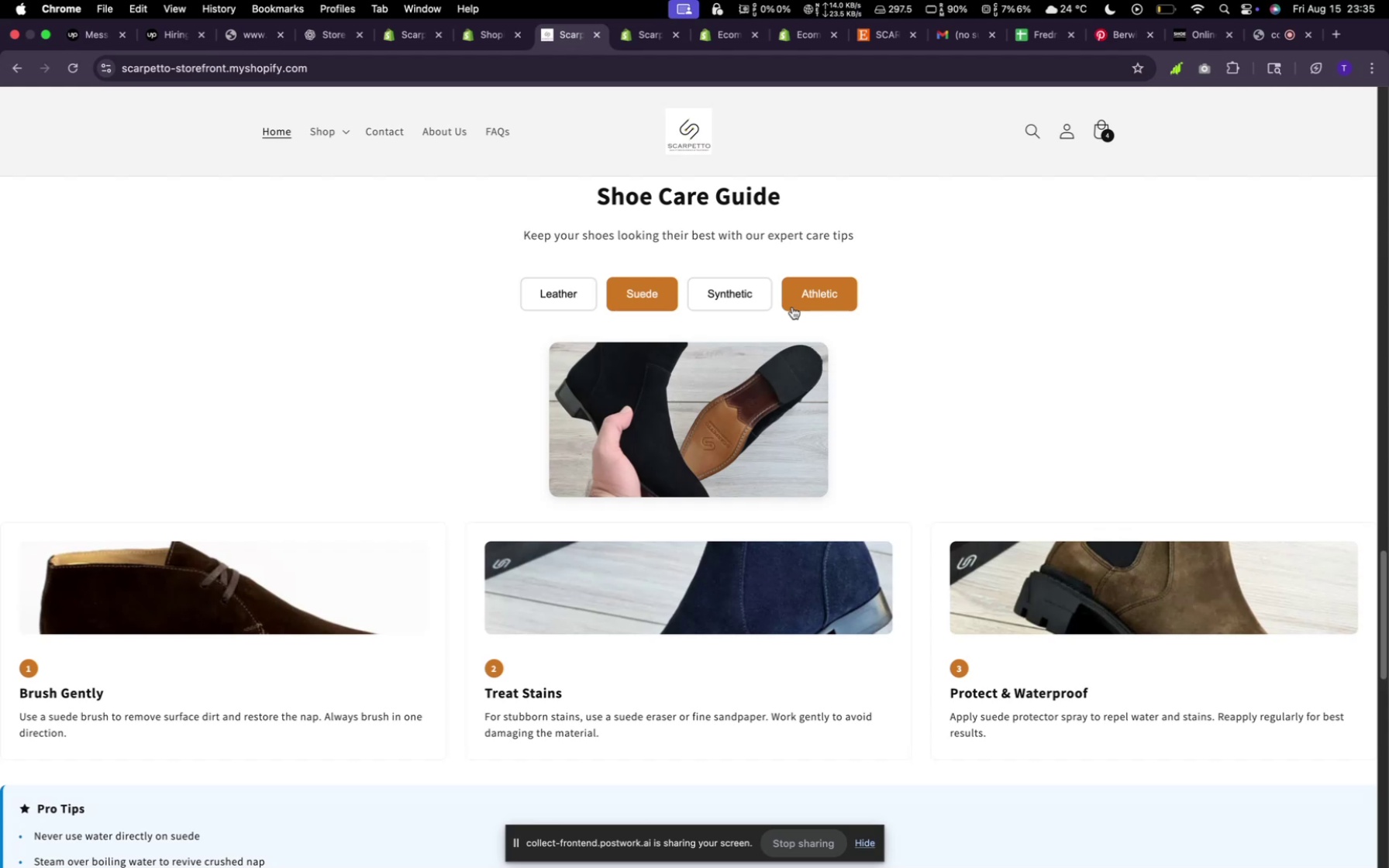 
wait(11.61)
 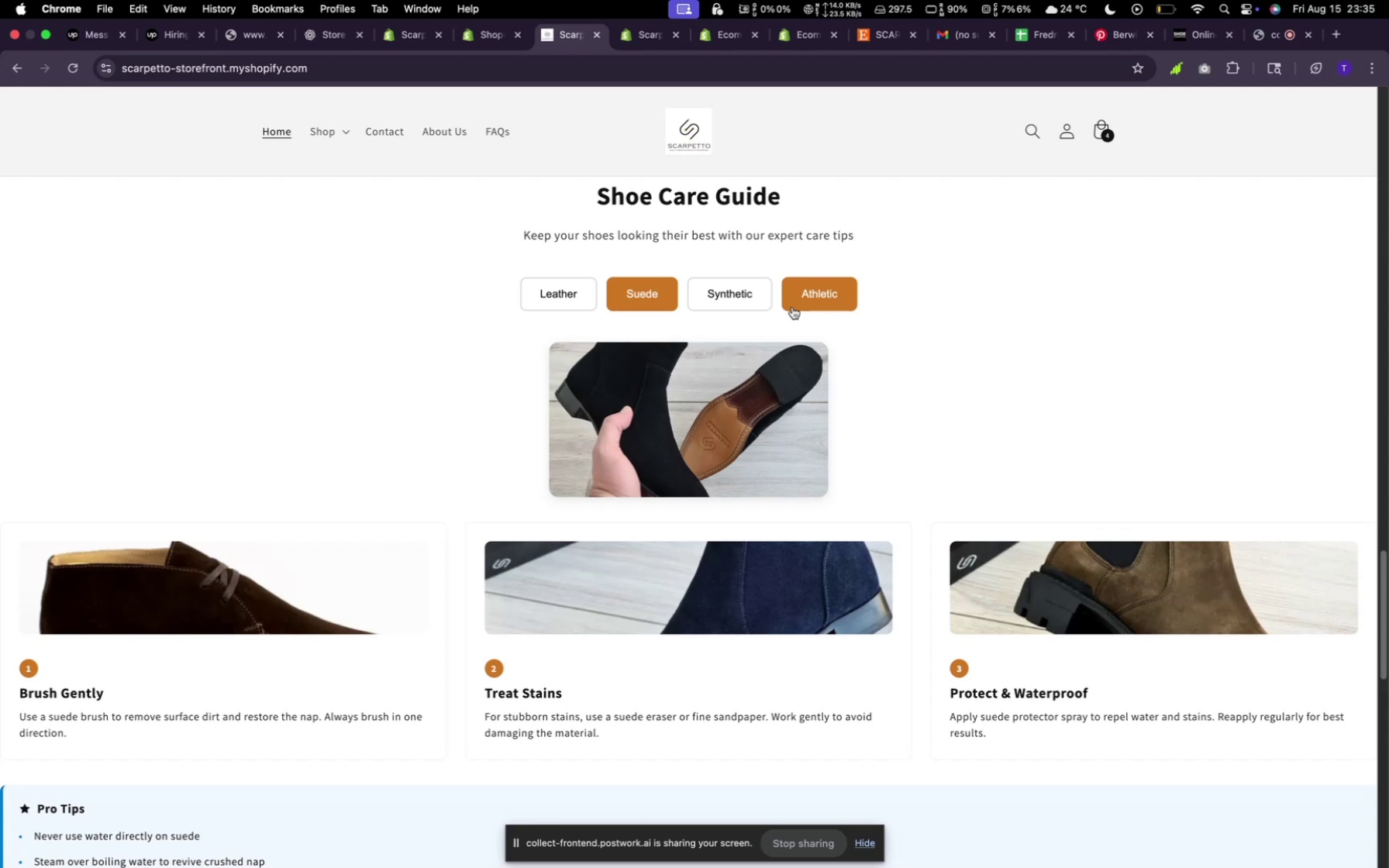 
left_click([829, 290])
 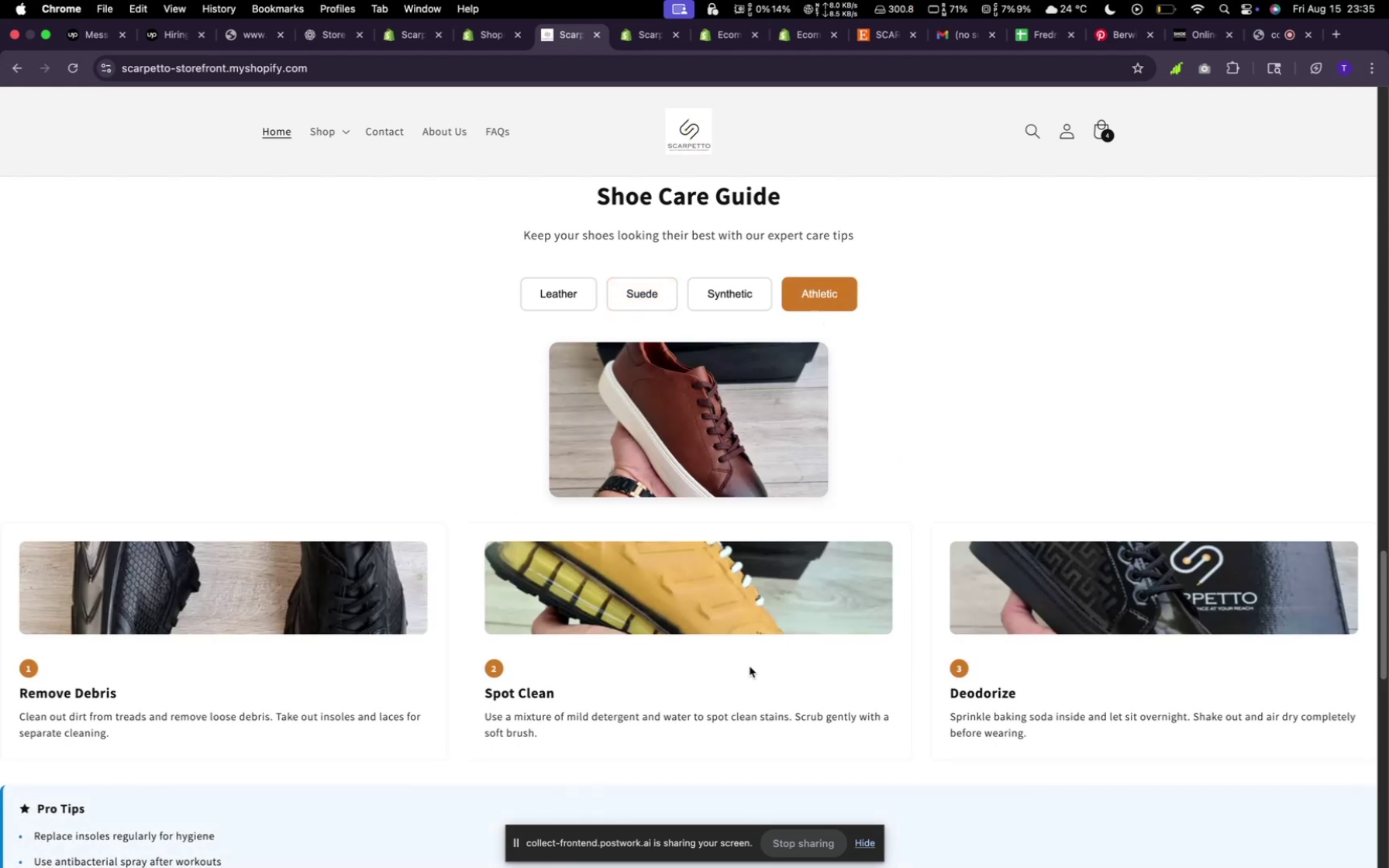 
scroll: coordinate [685, 596], scroll_direction: down, amount: 31.0
 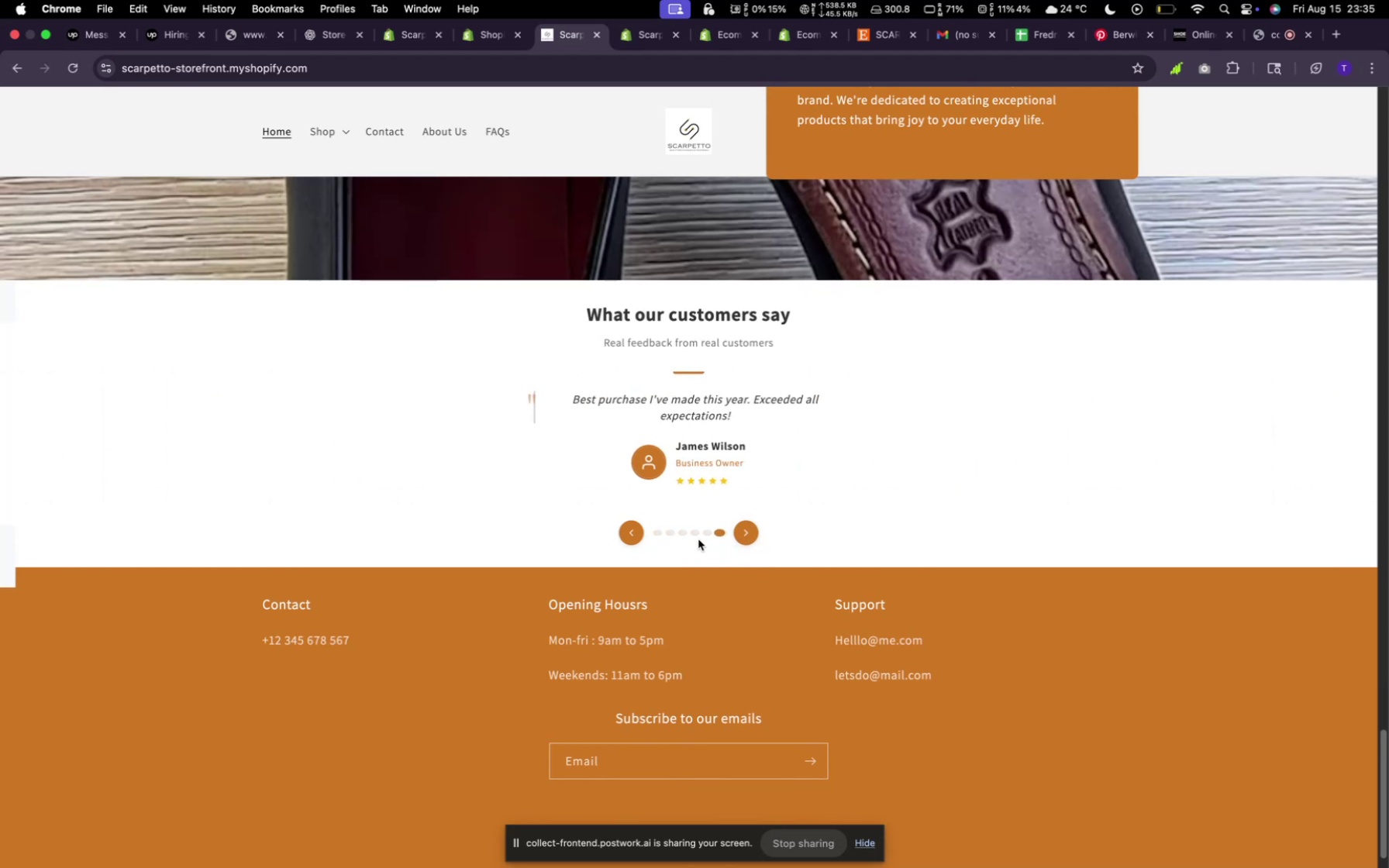 
wait(6.49)
 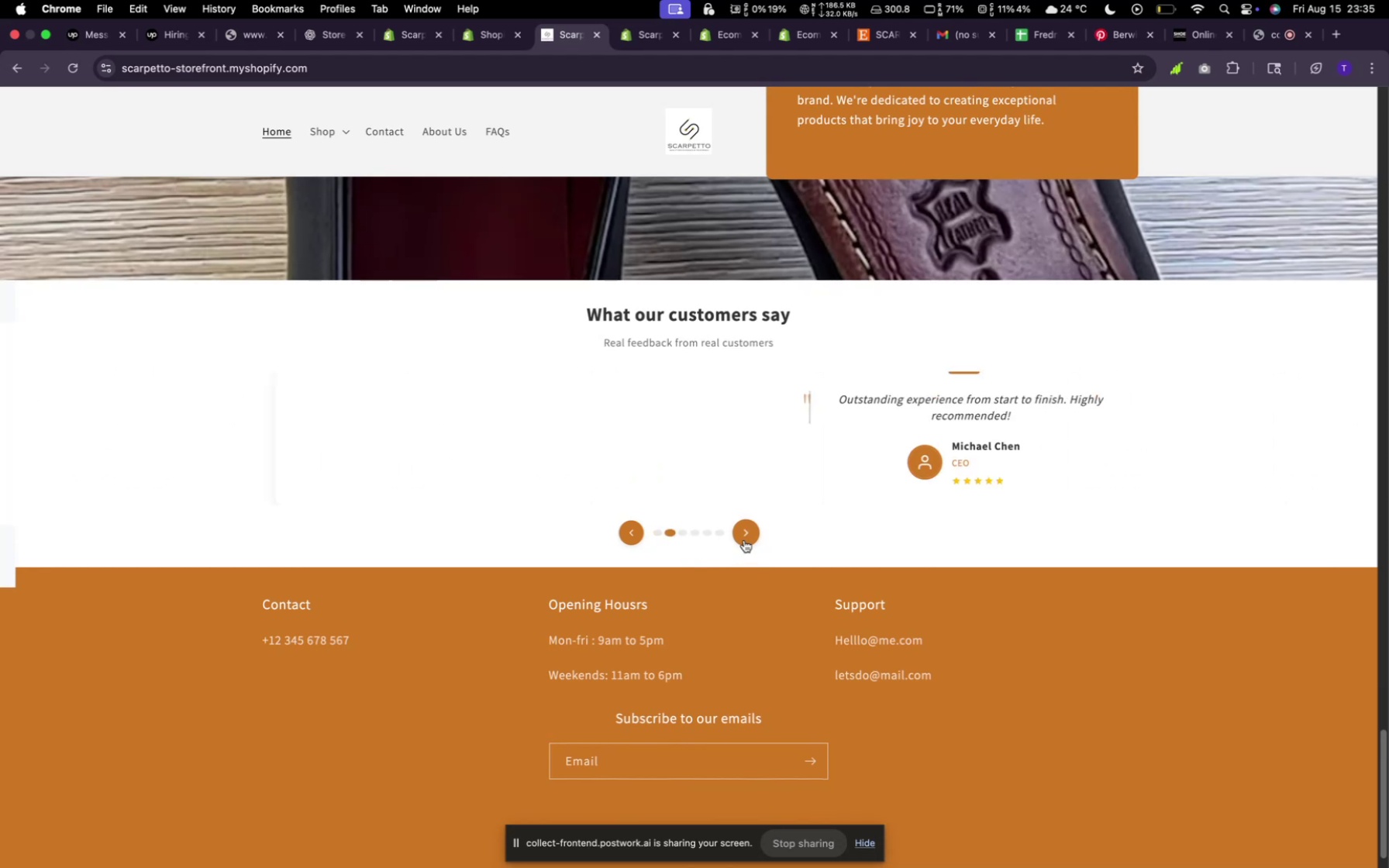 
double_click([622, 538])
 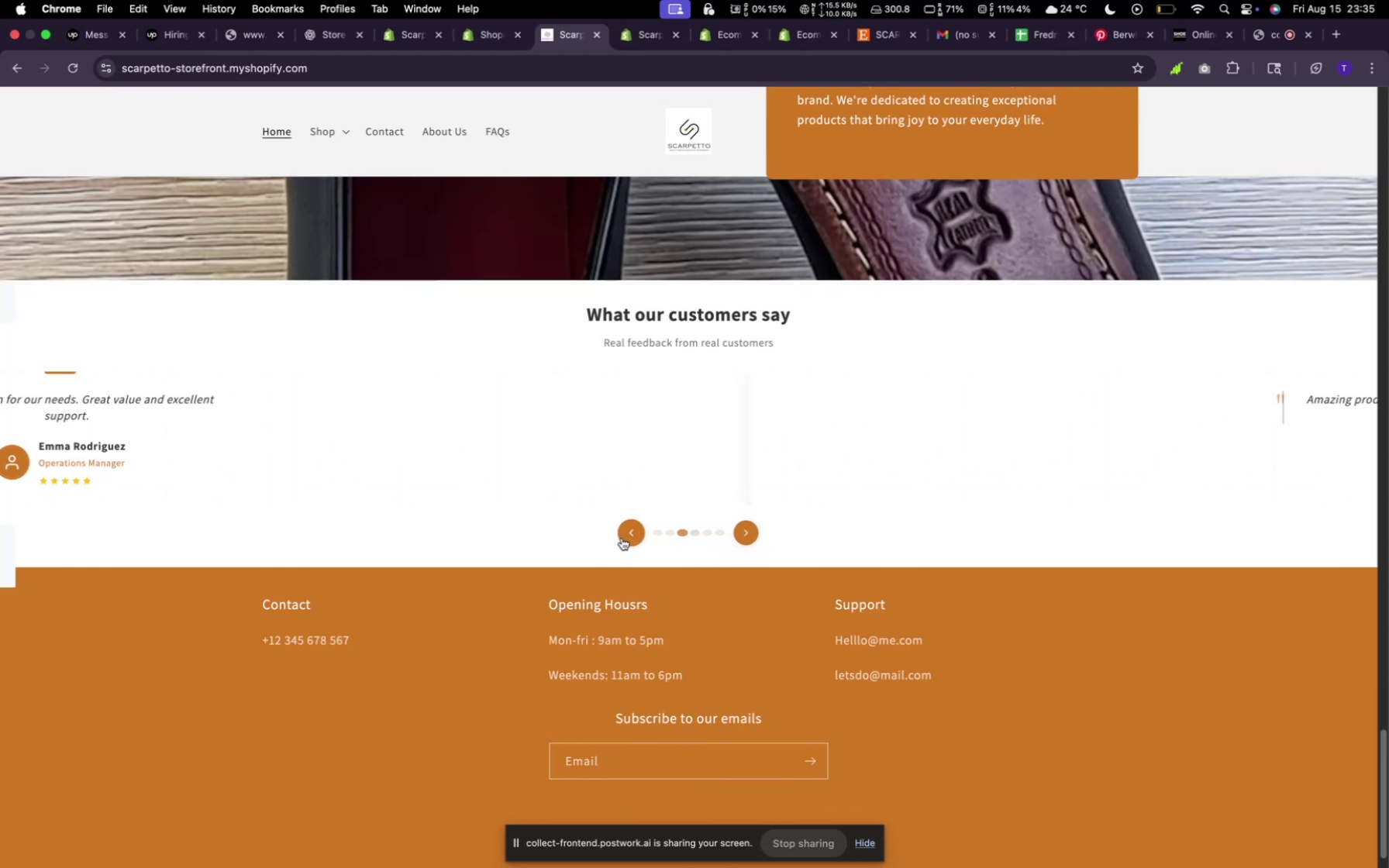 
triple_click([622, 538])
 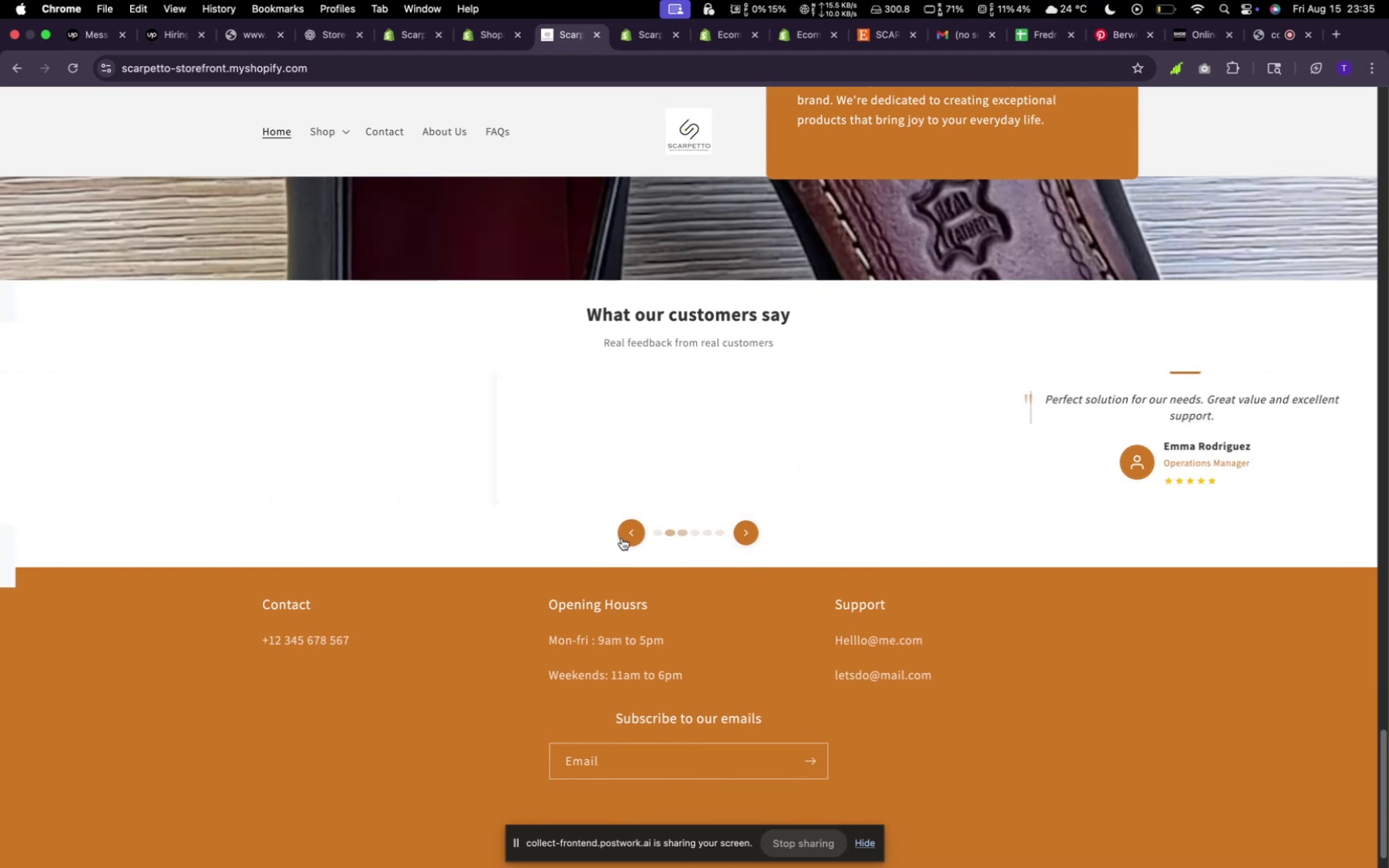 
triple_click([622, 538])
 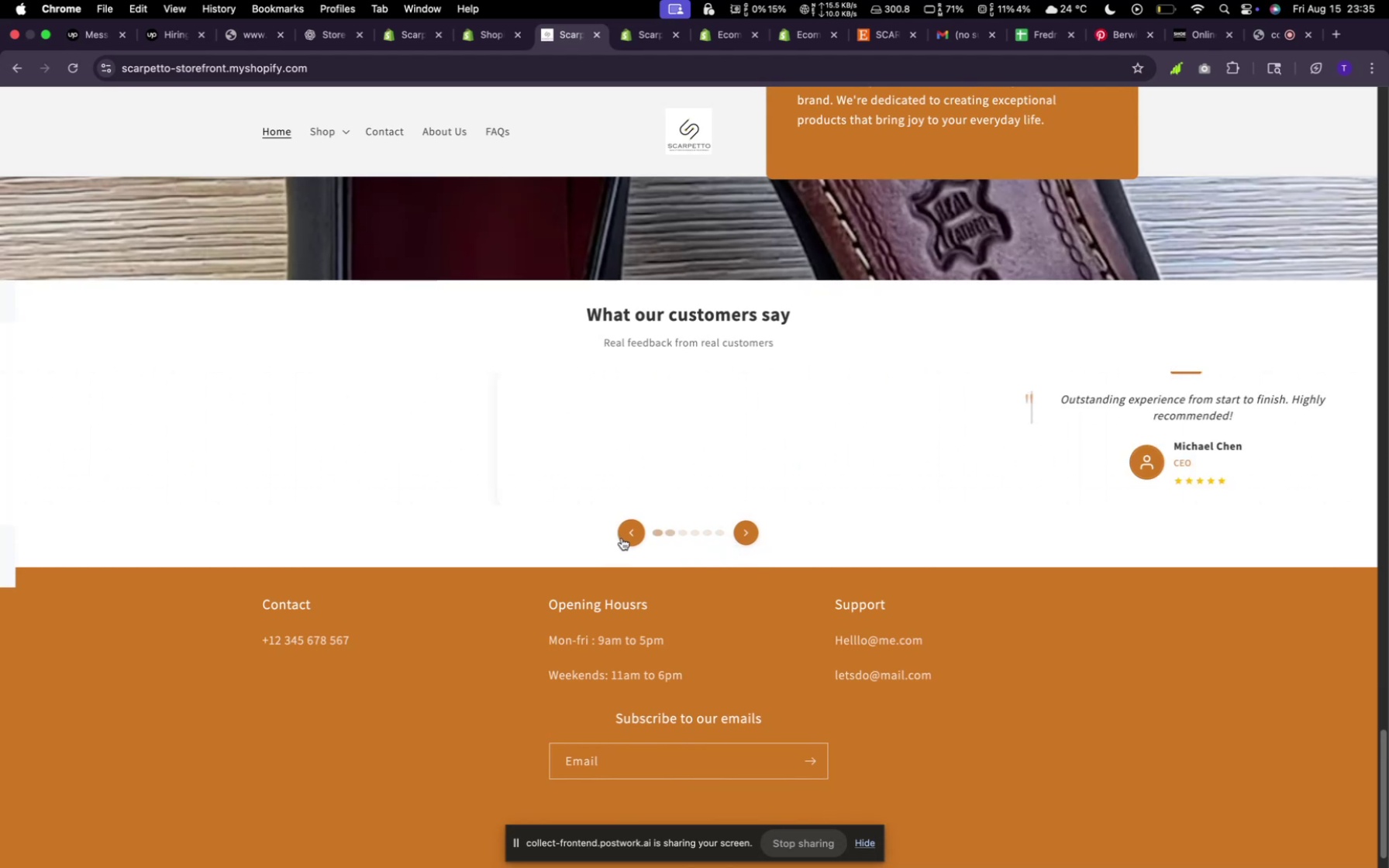 
triple_click([622, 538])
 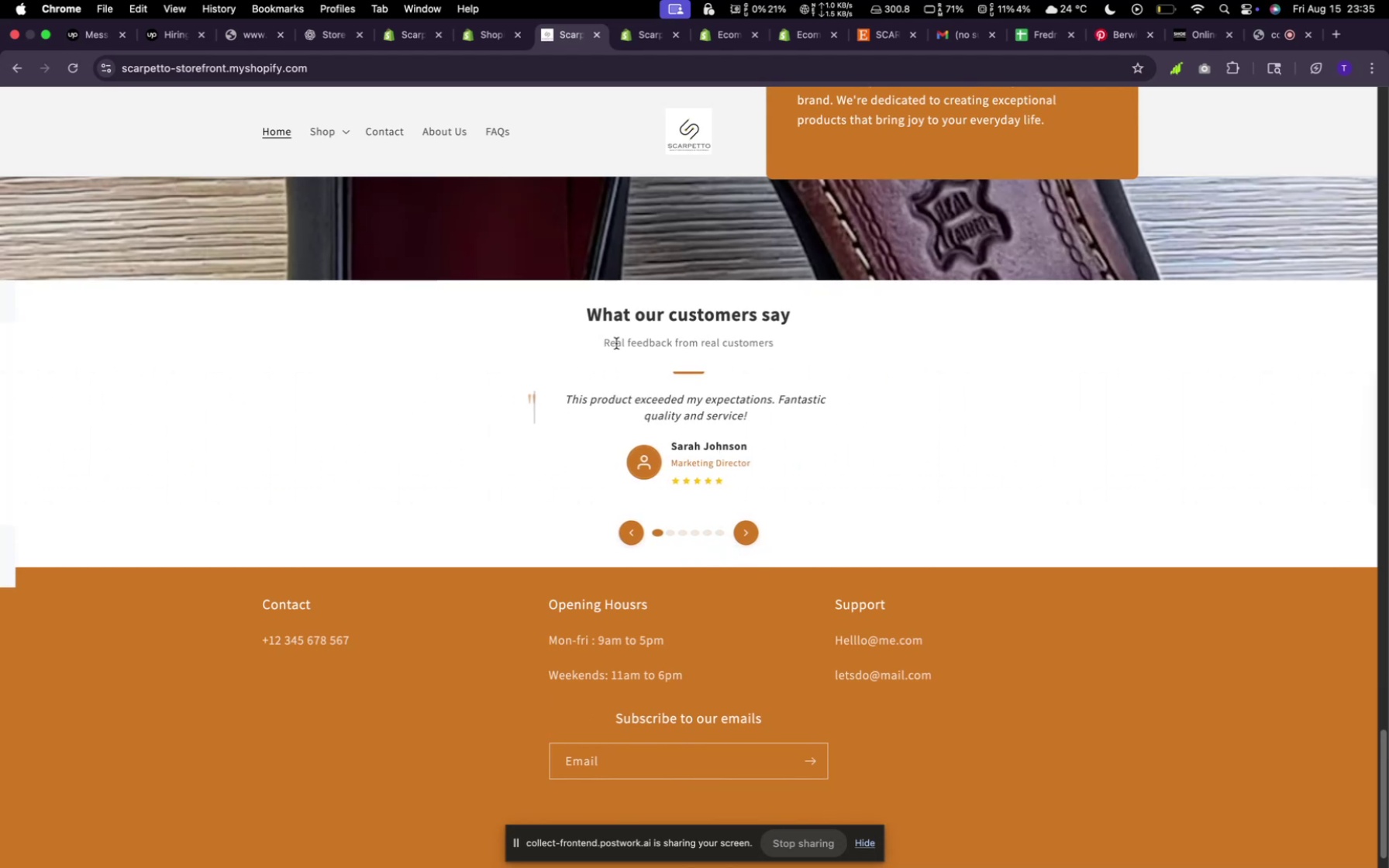 
scroll: coordinate [523, 406], scroll_direction: up, amount: 38.0
 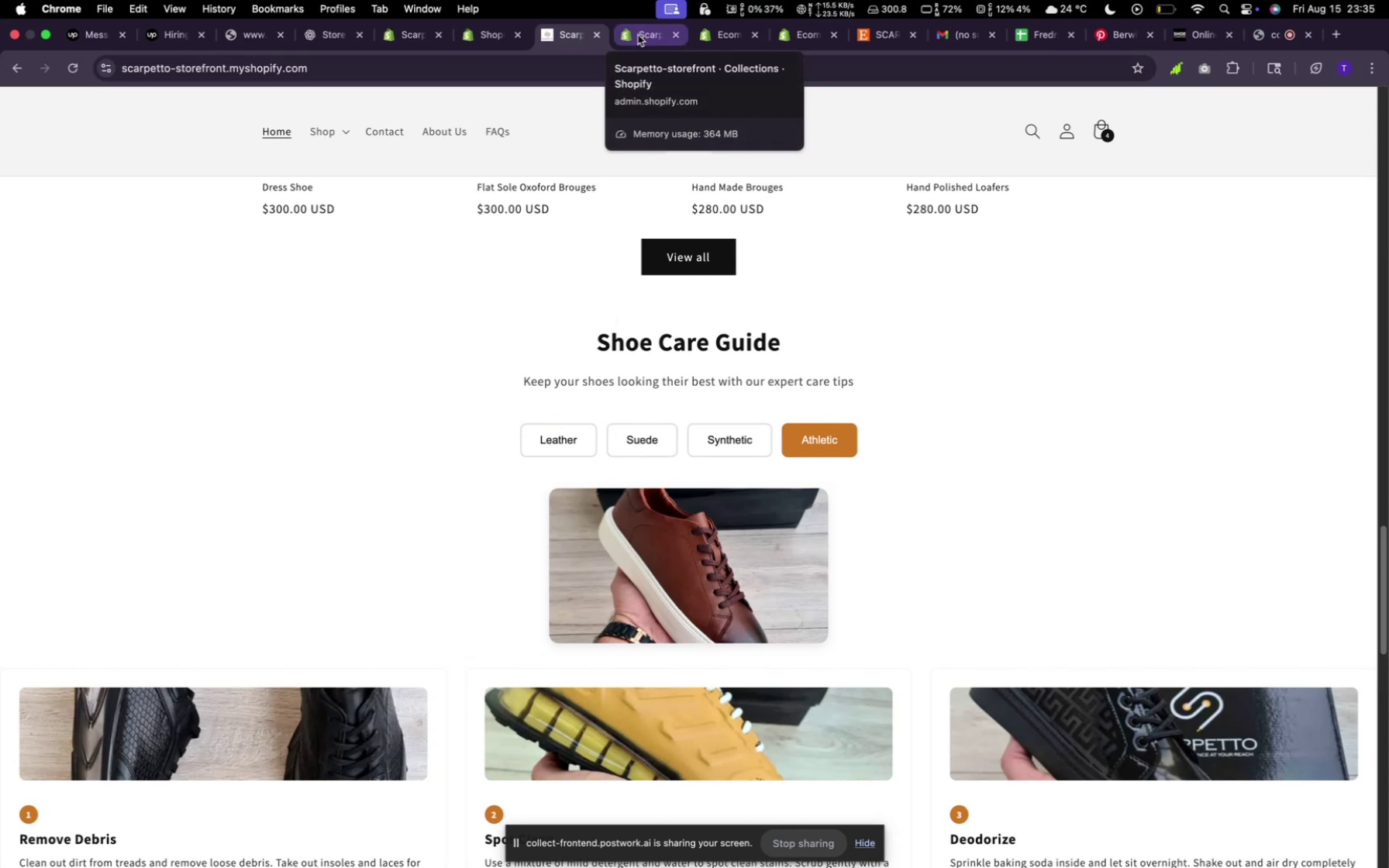 
wait(5.07)
 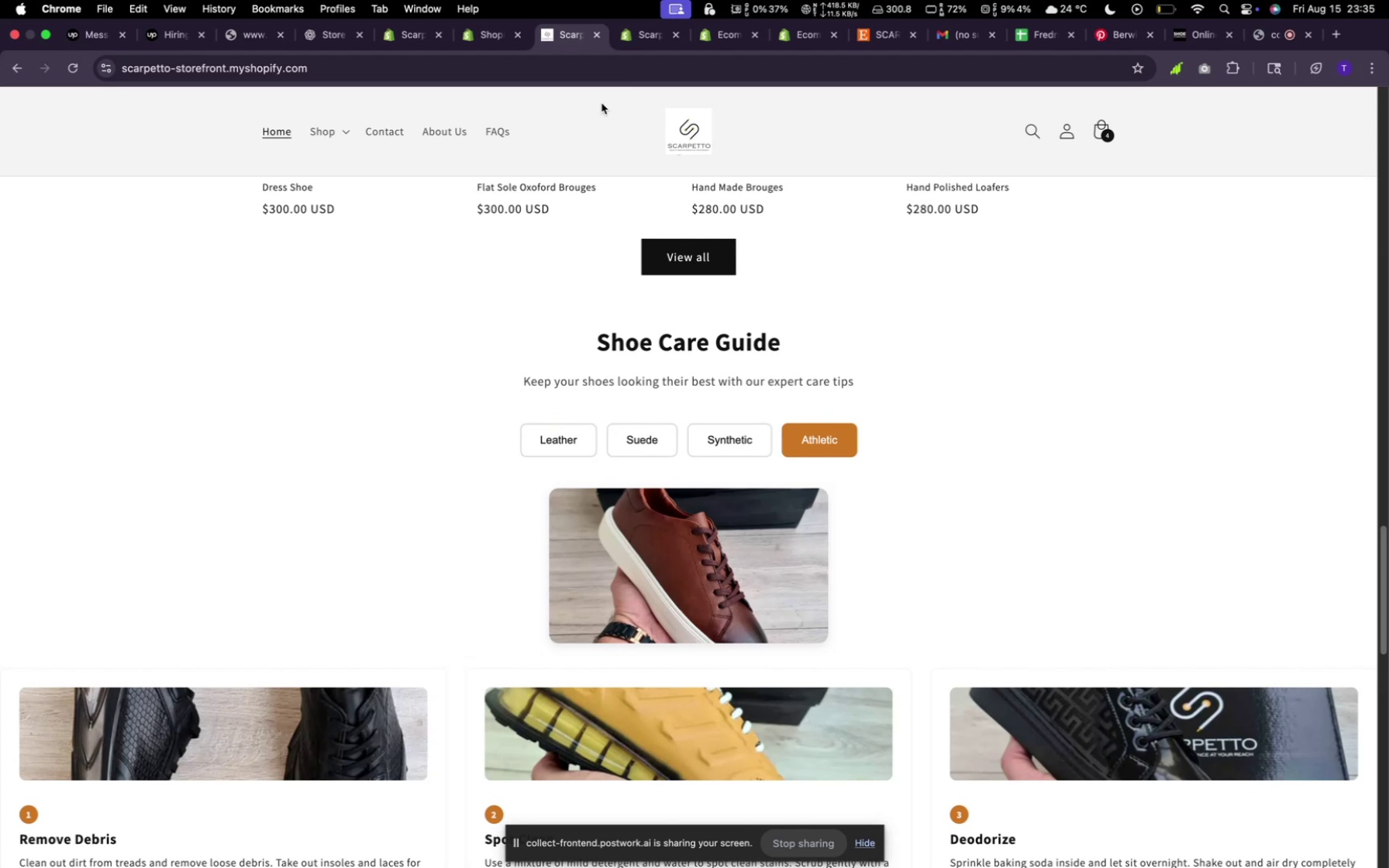 
left_click([639, 36])
 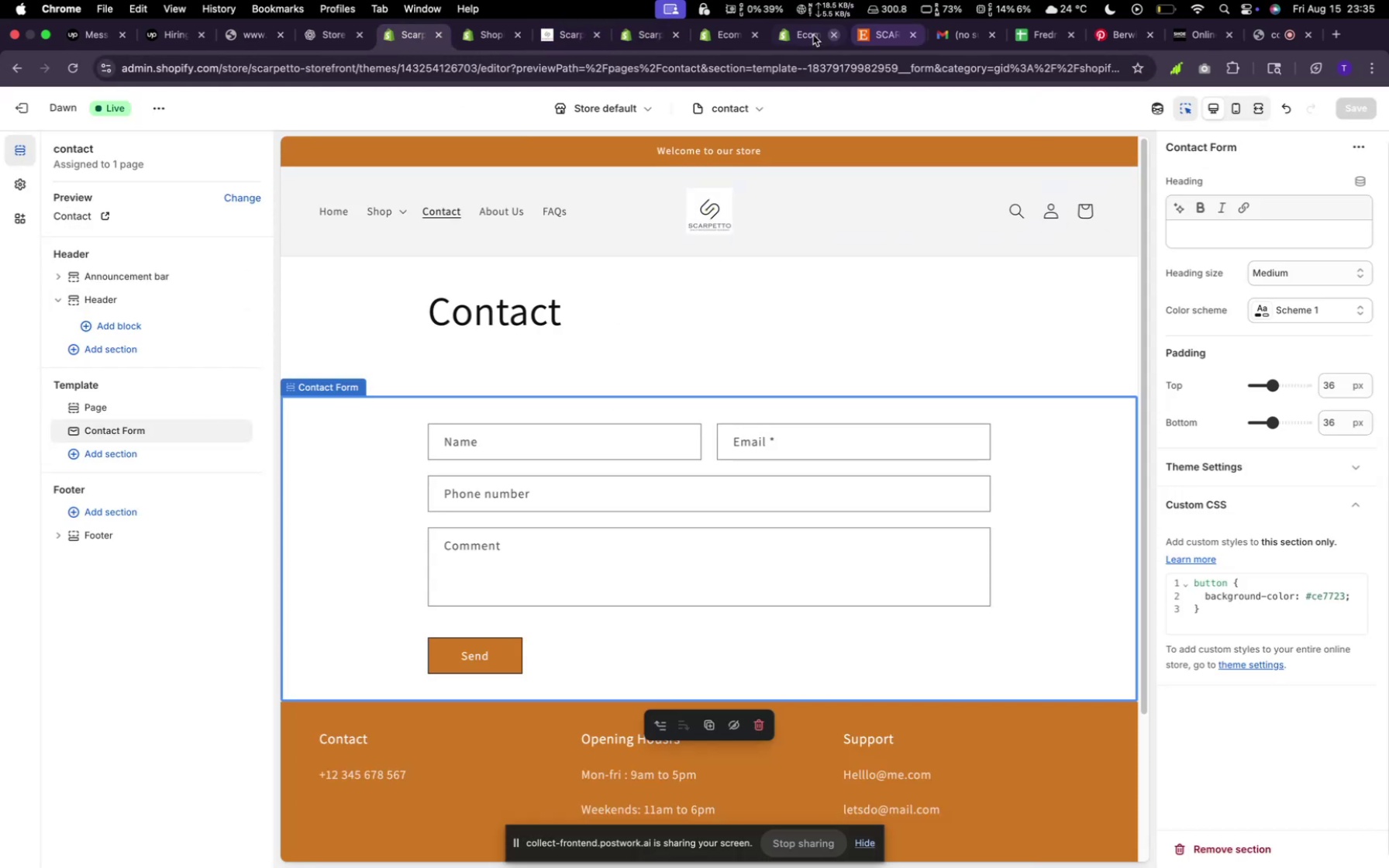 
wait(5.25)
 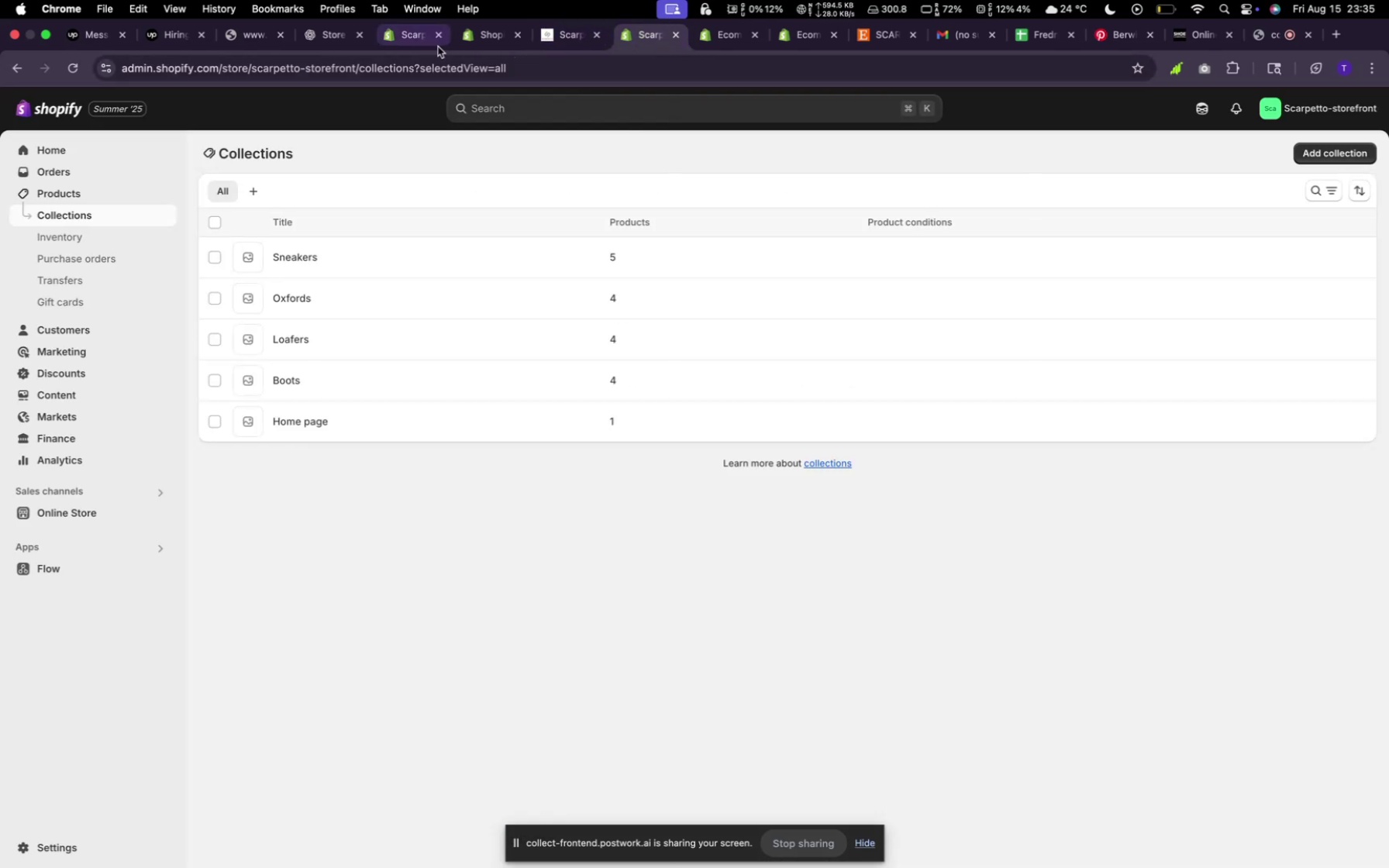 
left_click([551, 31])
 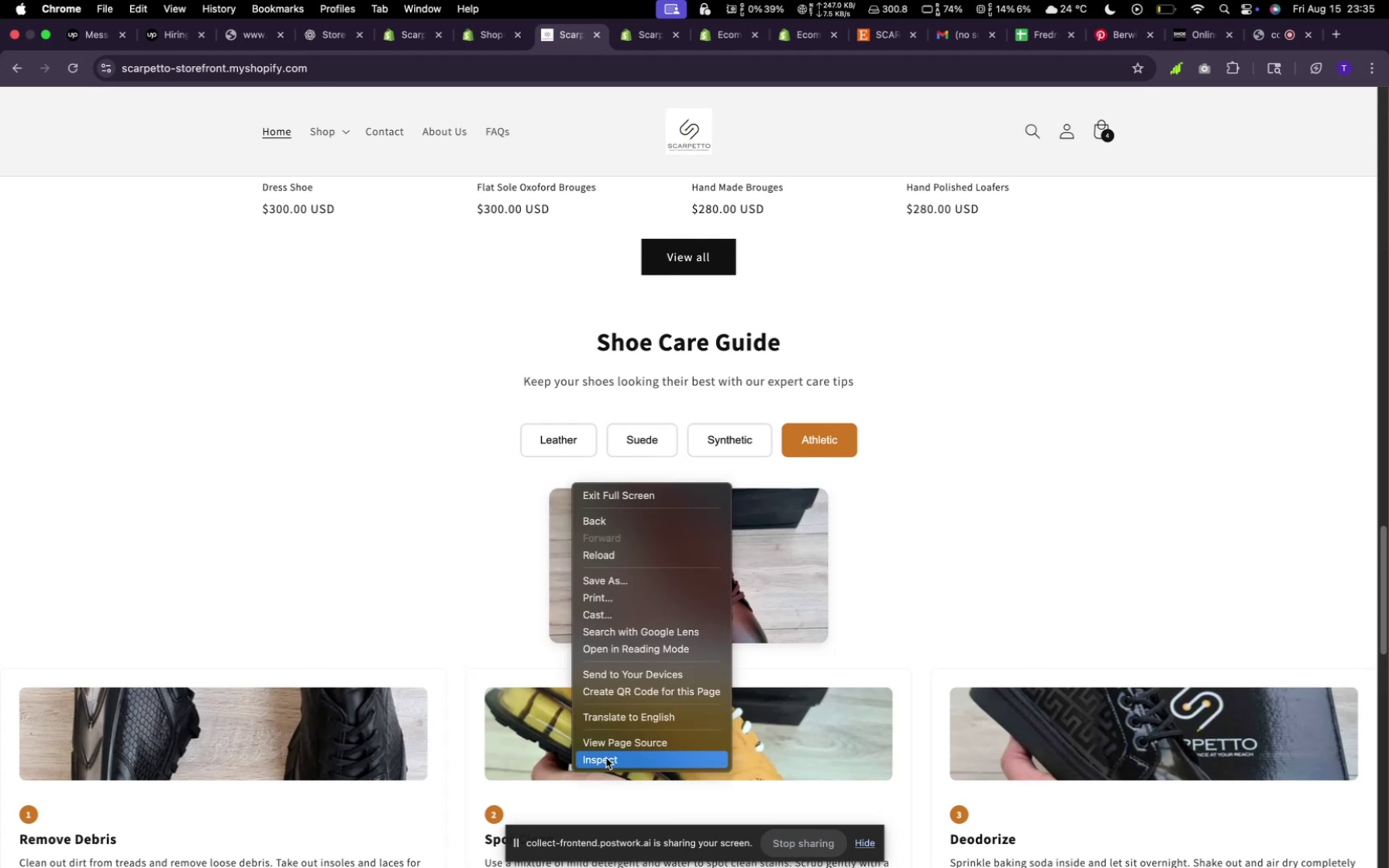 
left_click([606, 757])
 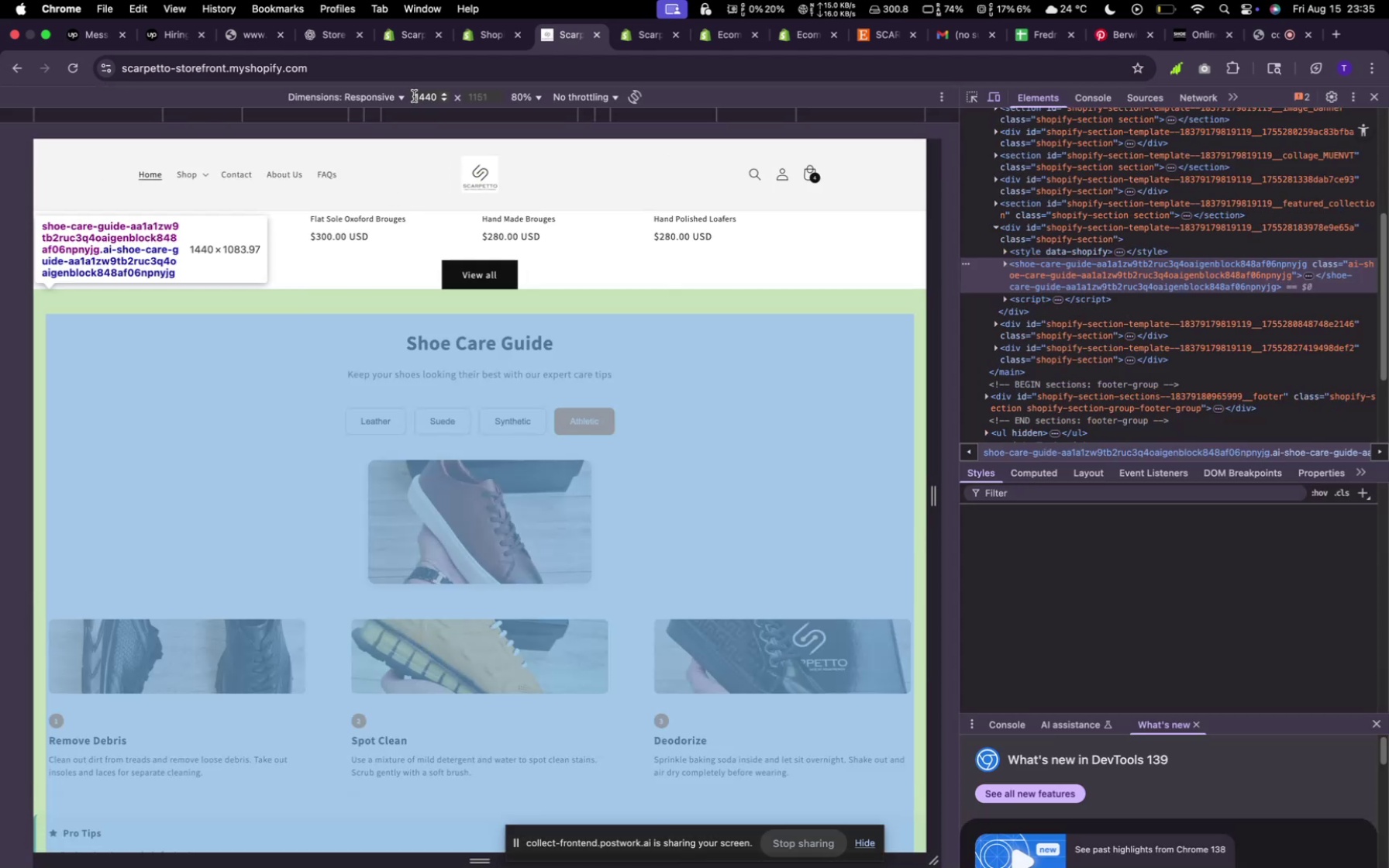 
left_click([395, 95])
 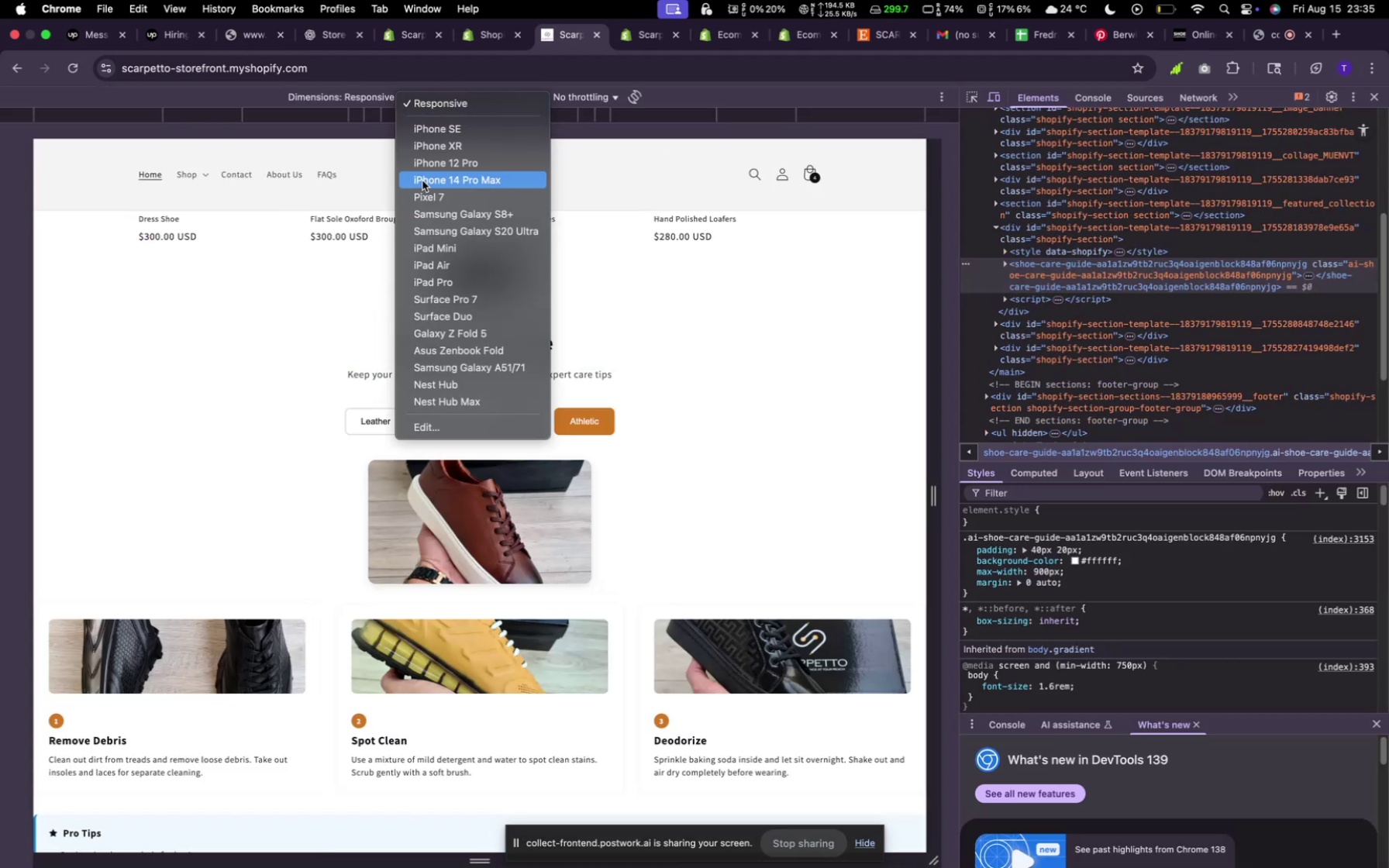 
left_click([422, 181])
 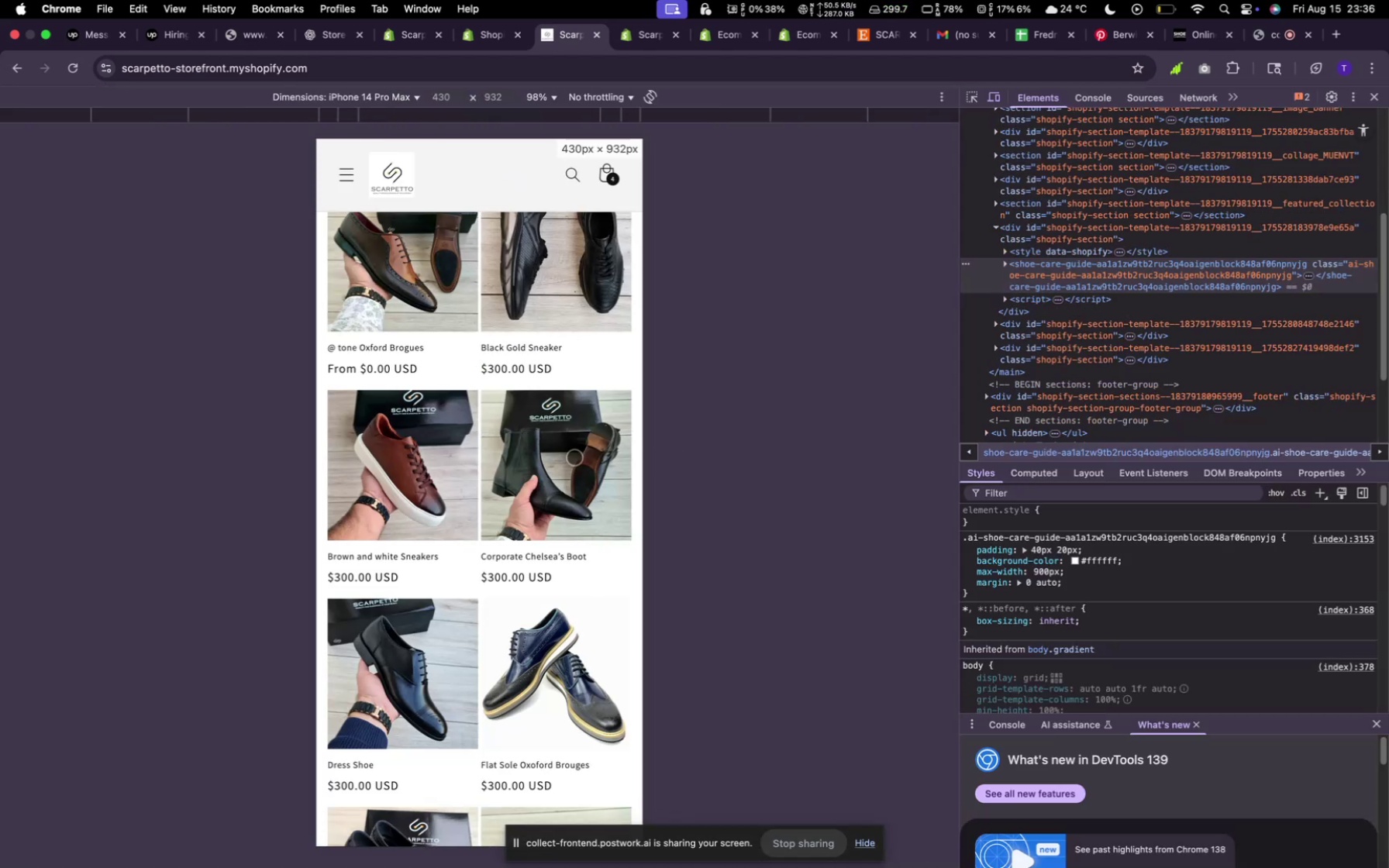 
scroll: coordinate [545, 415], scroll_direction: up, amount: 89.0
 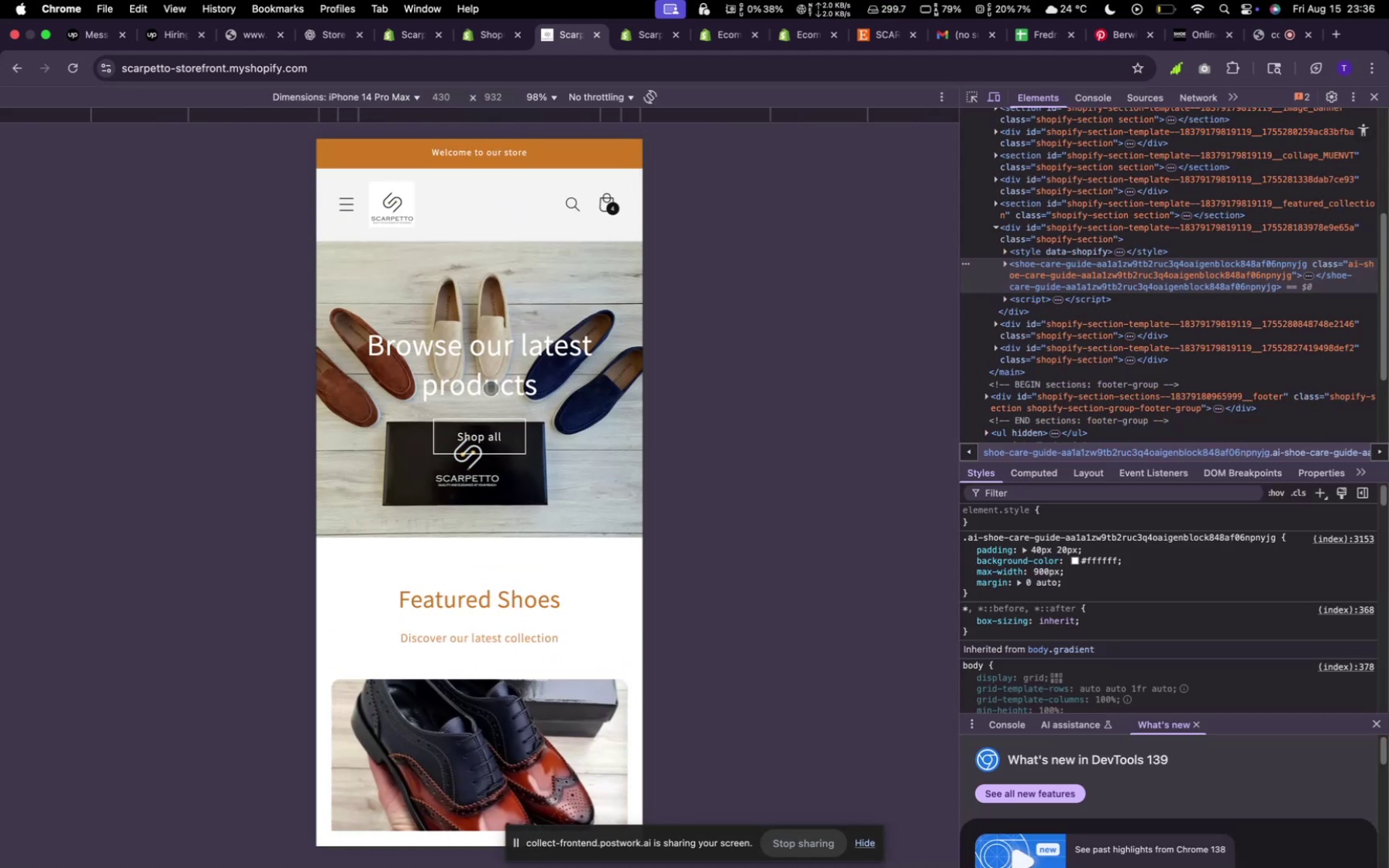 
scroll: coordinate [501, 360], scroll_direction: down, amount: 98.0
 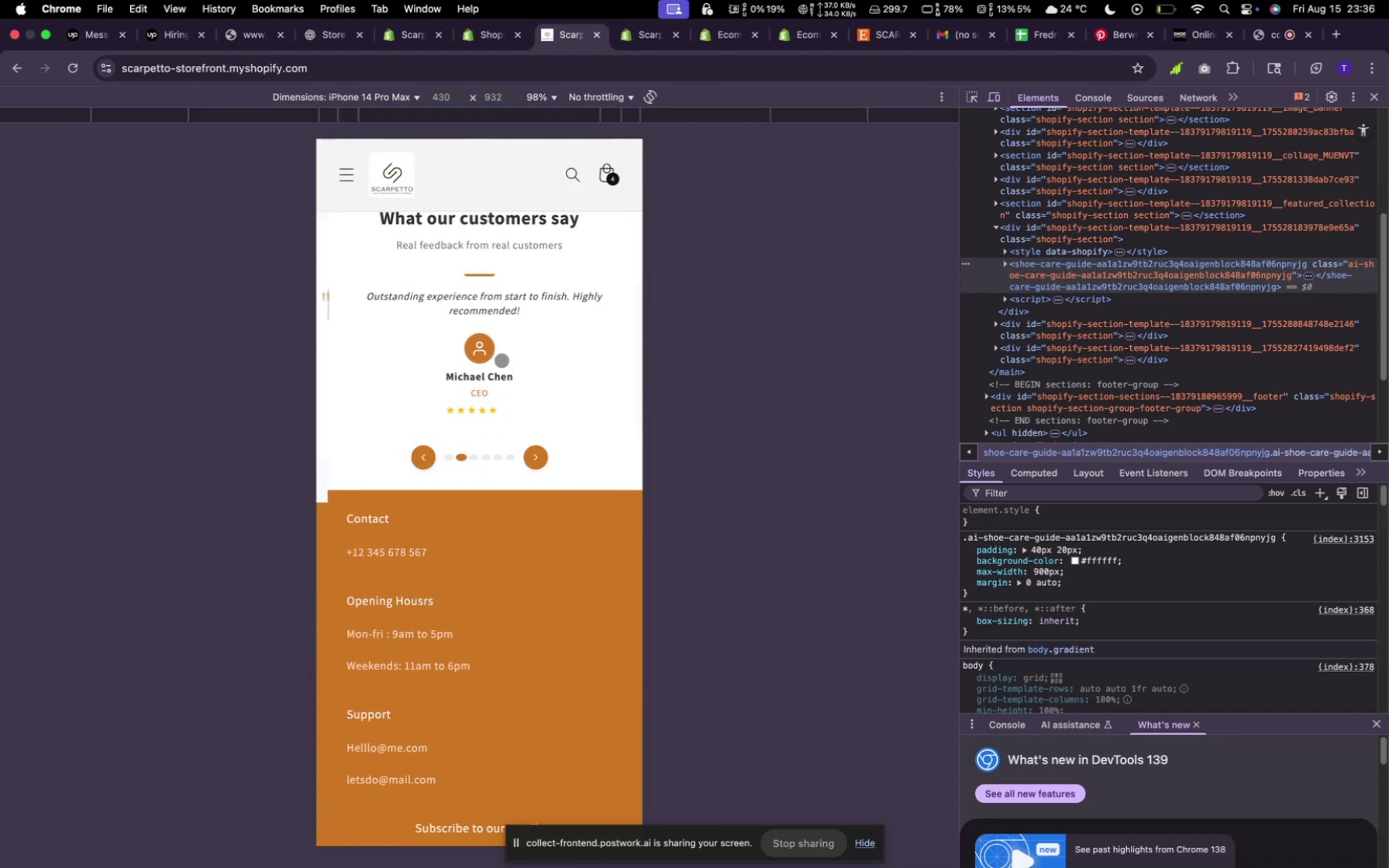 
scroll: coordinate [557, 455], scroll_direction: up, amount: 133.0
 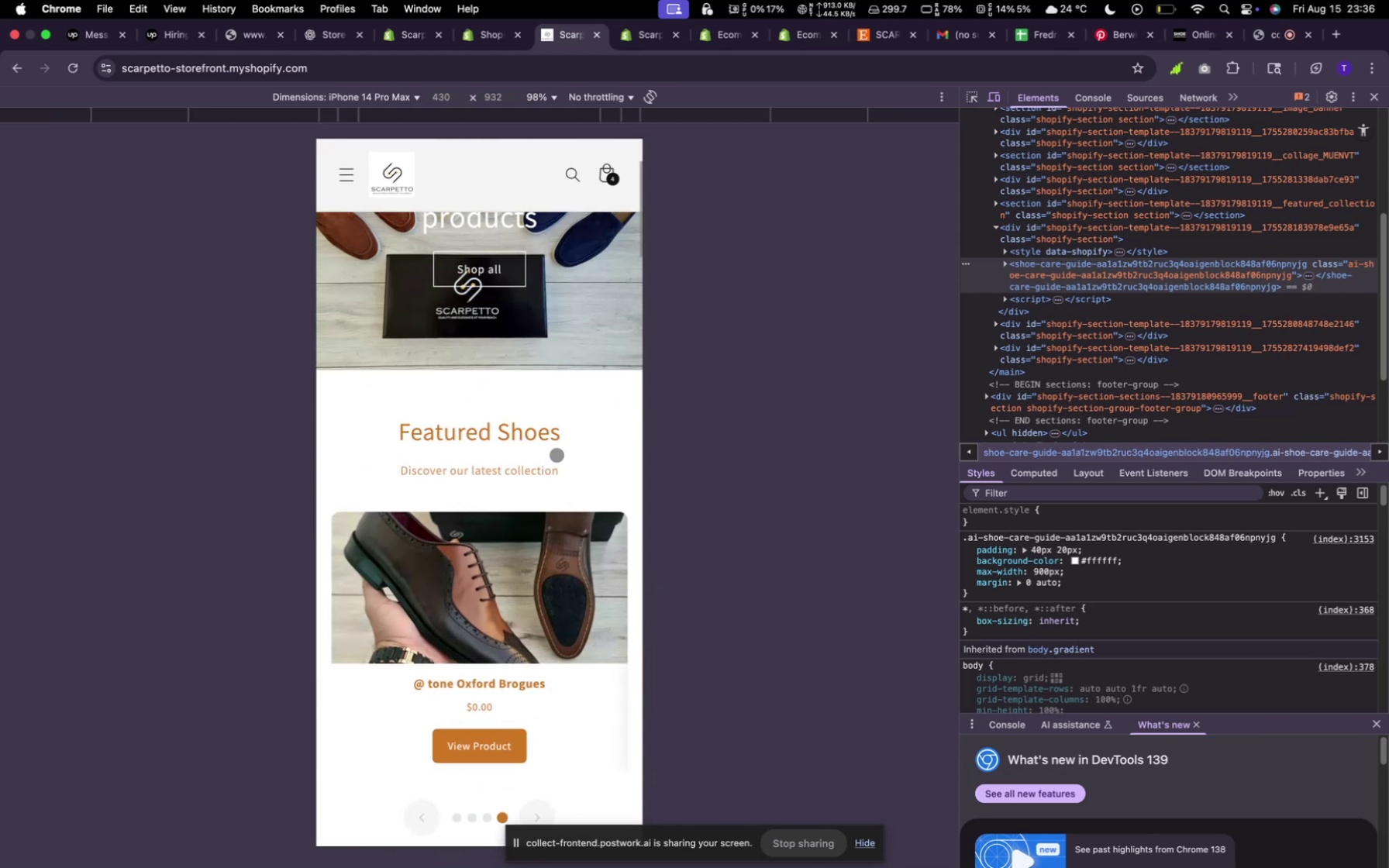 
scroll: coordinate [556, 458], scroll_direction: down, amount: 7.0
 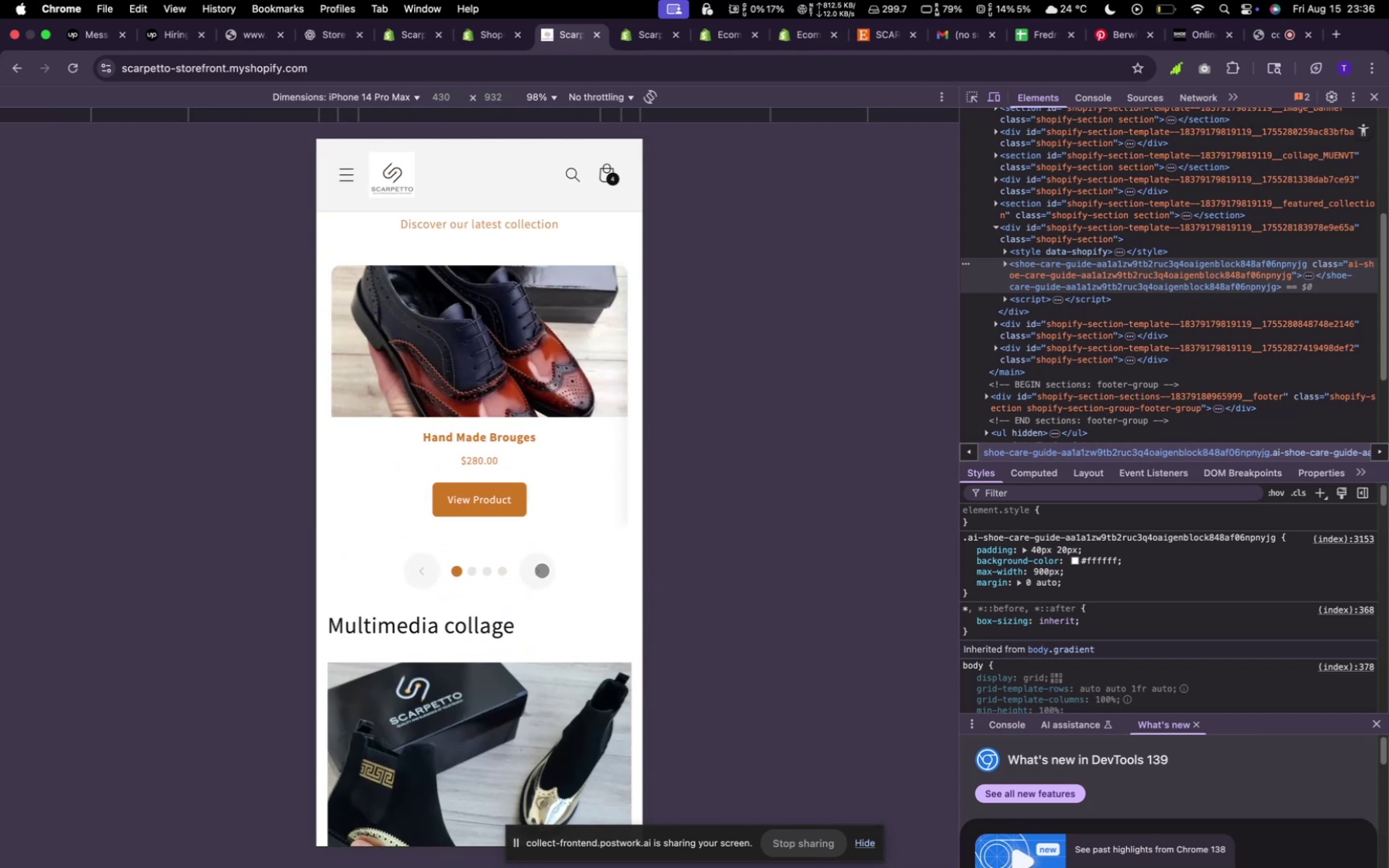 
left_click([542, 570])
 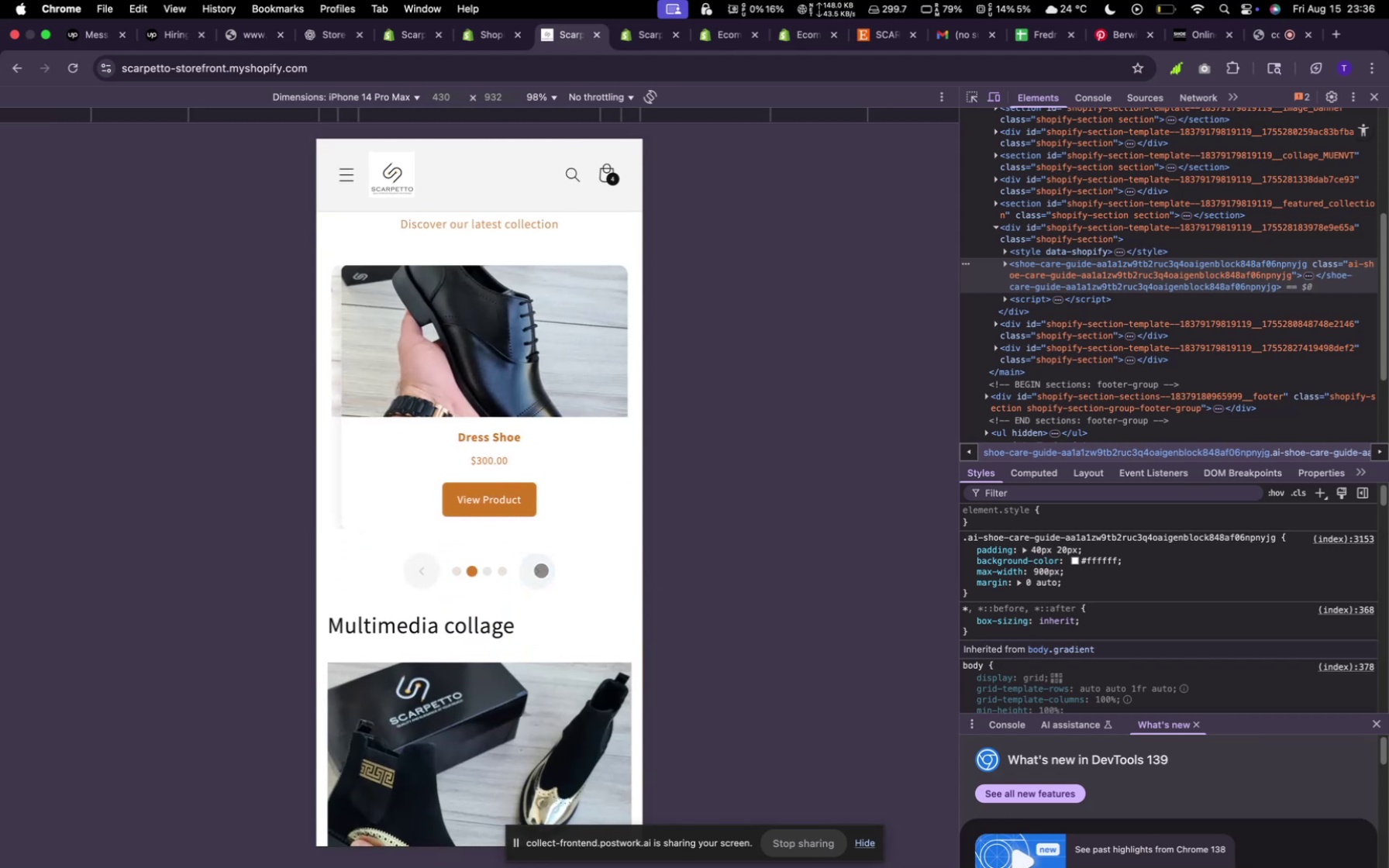 
left_click([541, 570])
 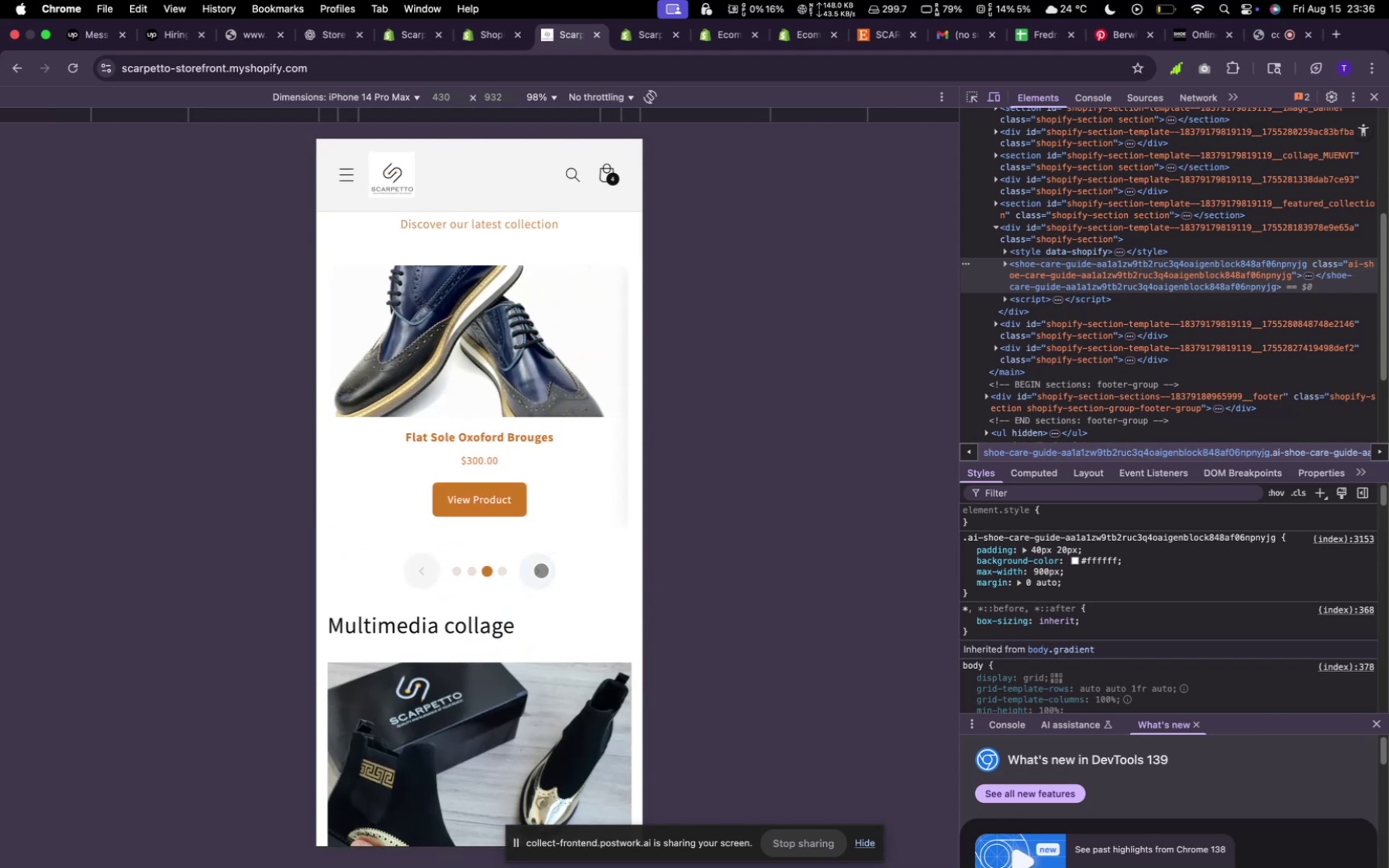 
left_click([541, 570])
 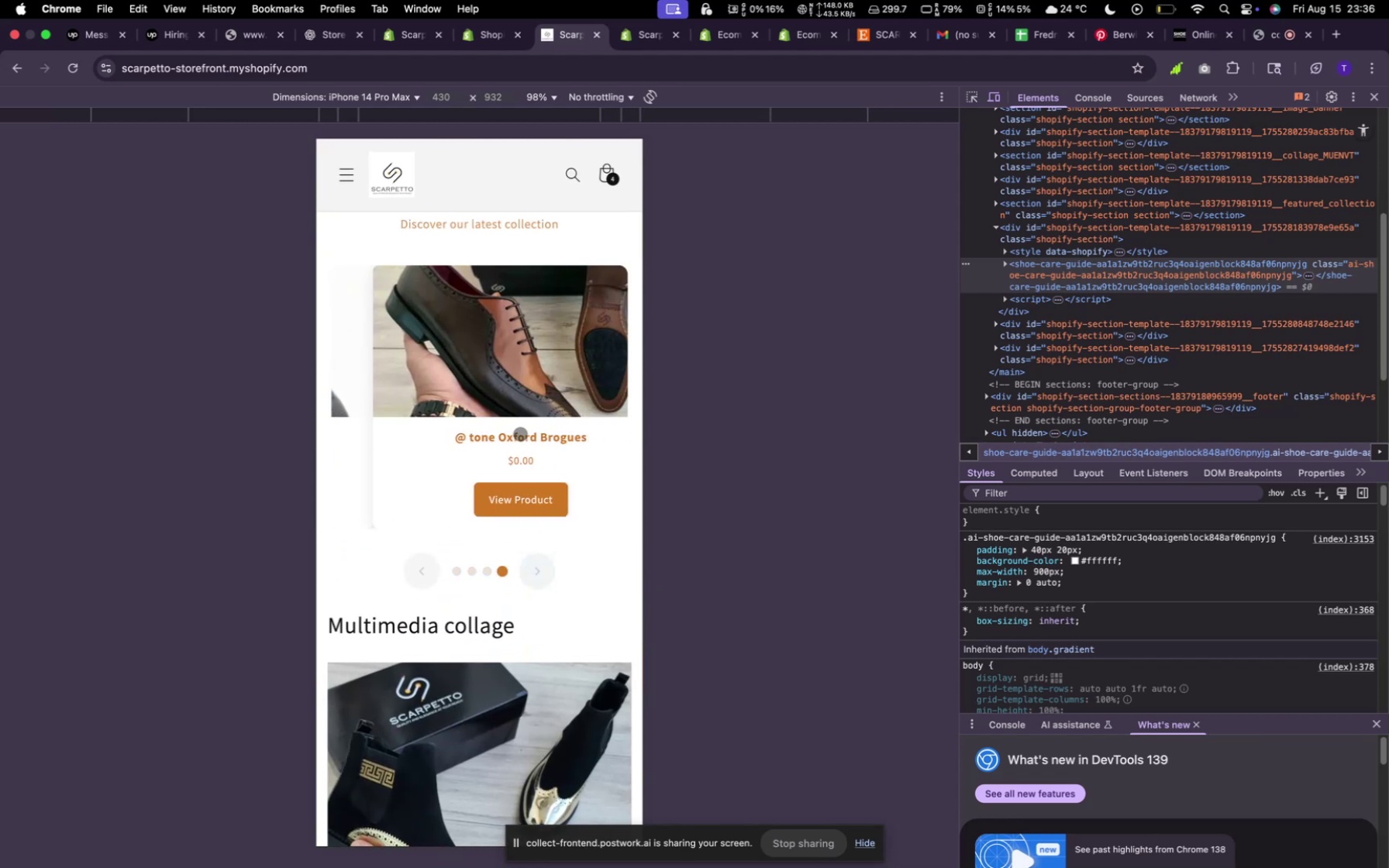 
scroll: coordinate [520, 439], scroll_direction: up, amount: 22.0
 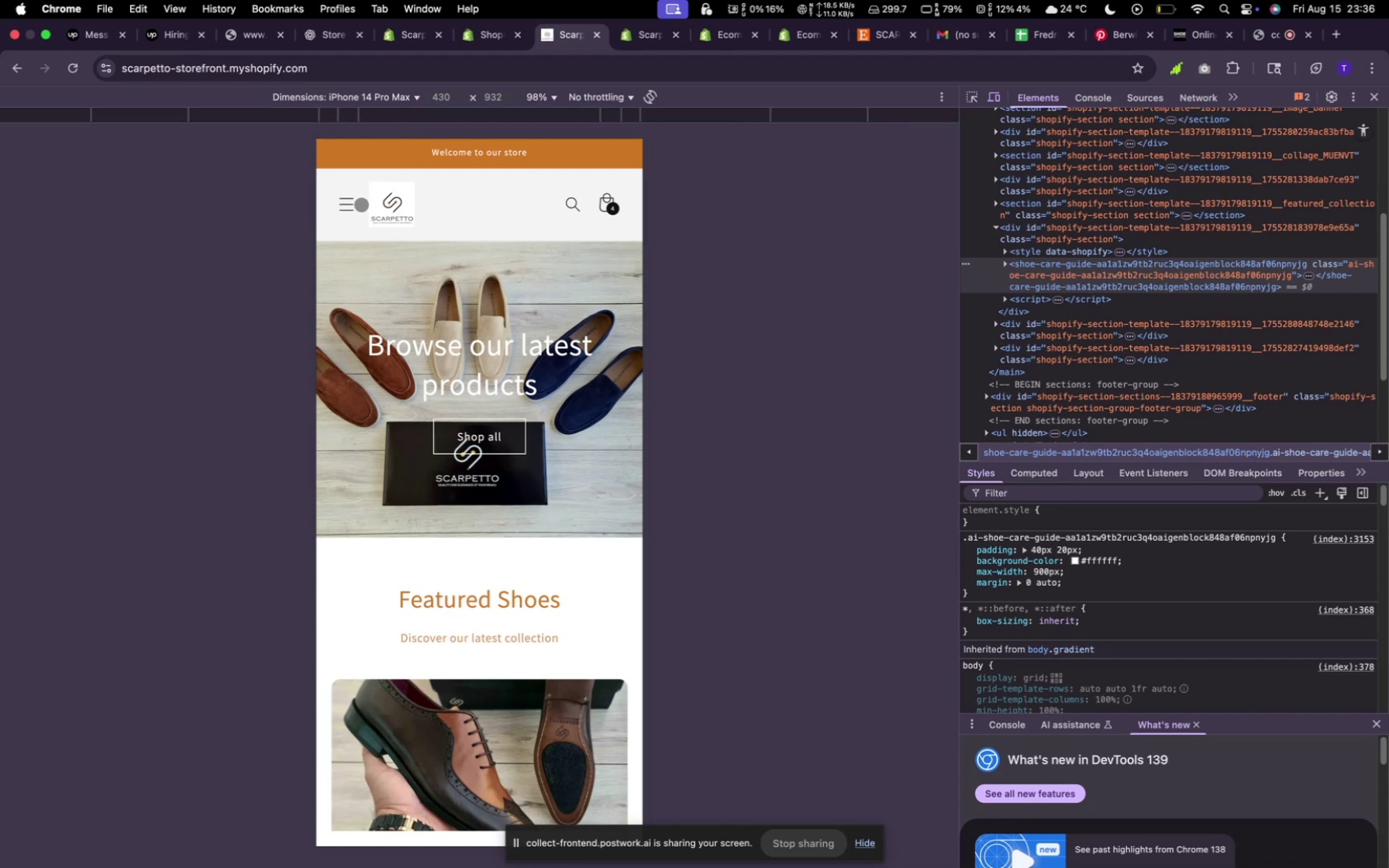 
left_click([347, 206])
 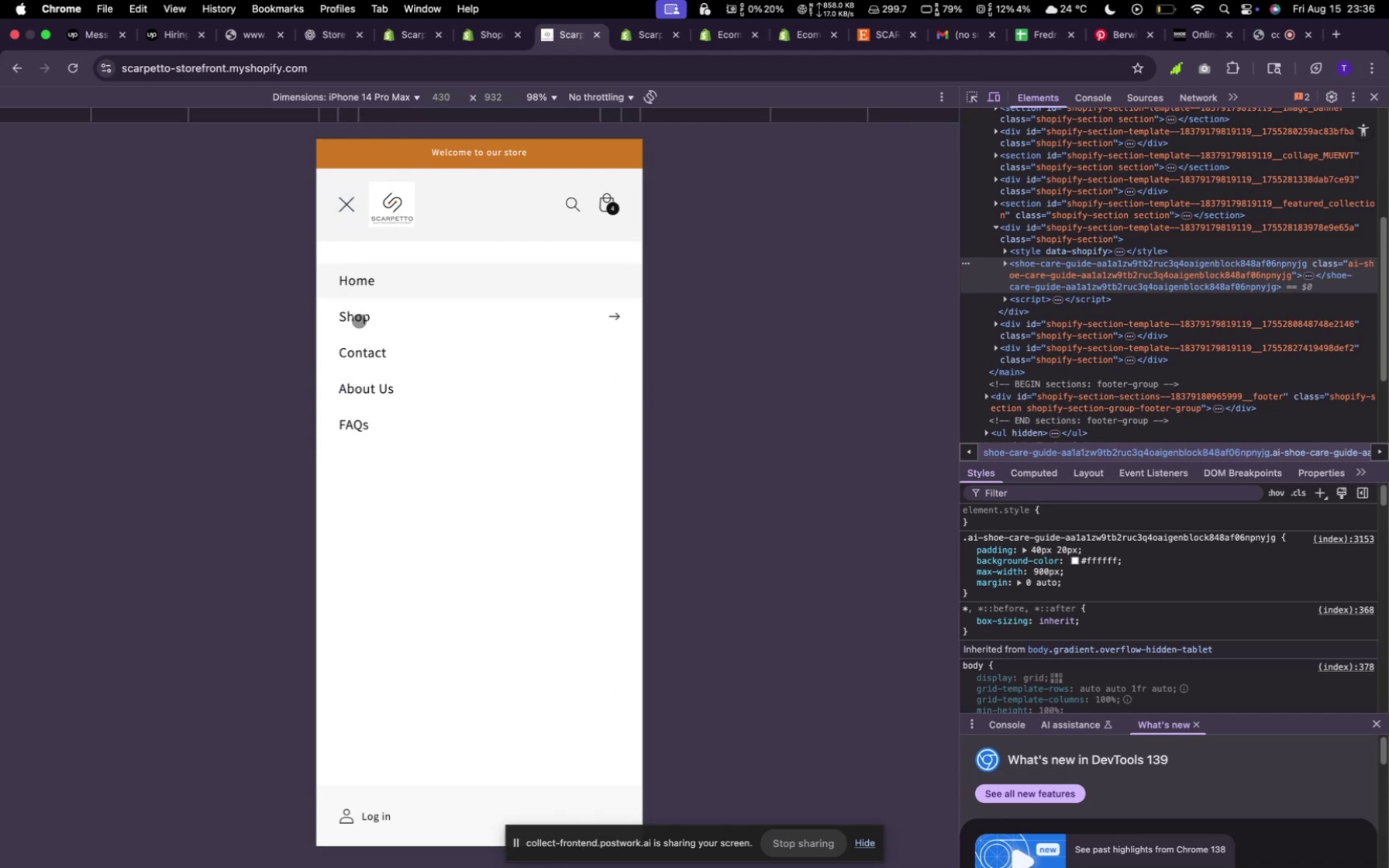 
left_click([359, 321])
 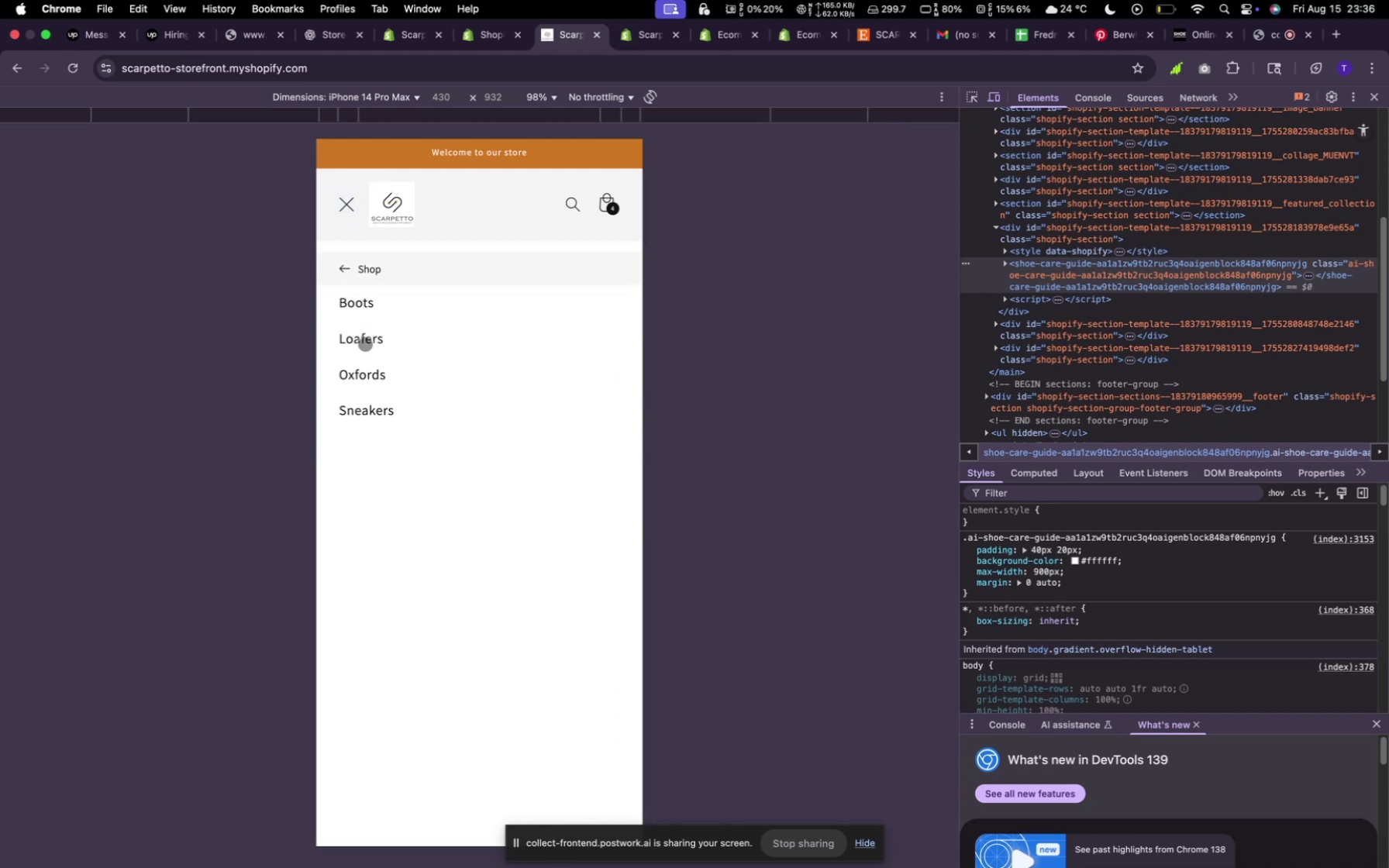 
left_click([365, 344])
 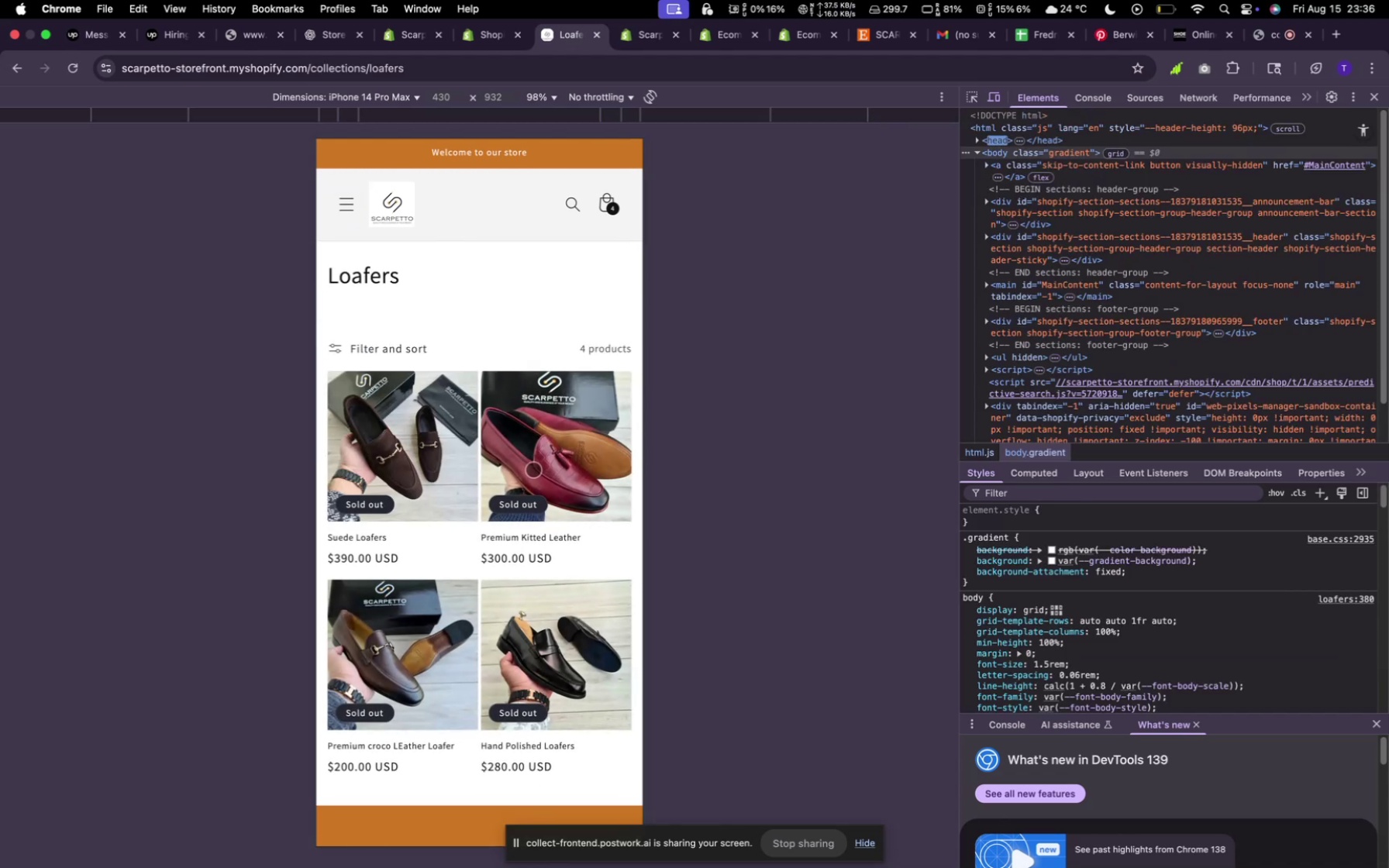 
left_click([536, 465])
 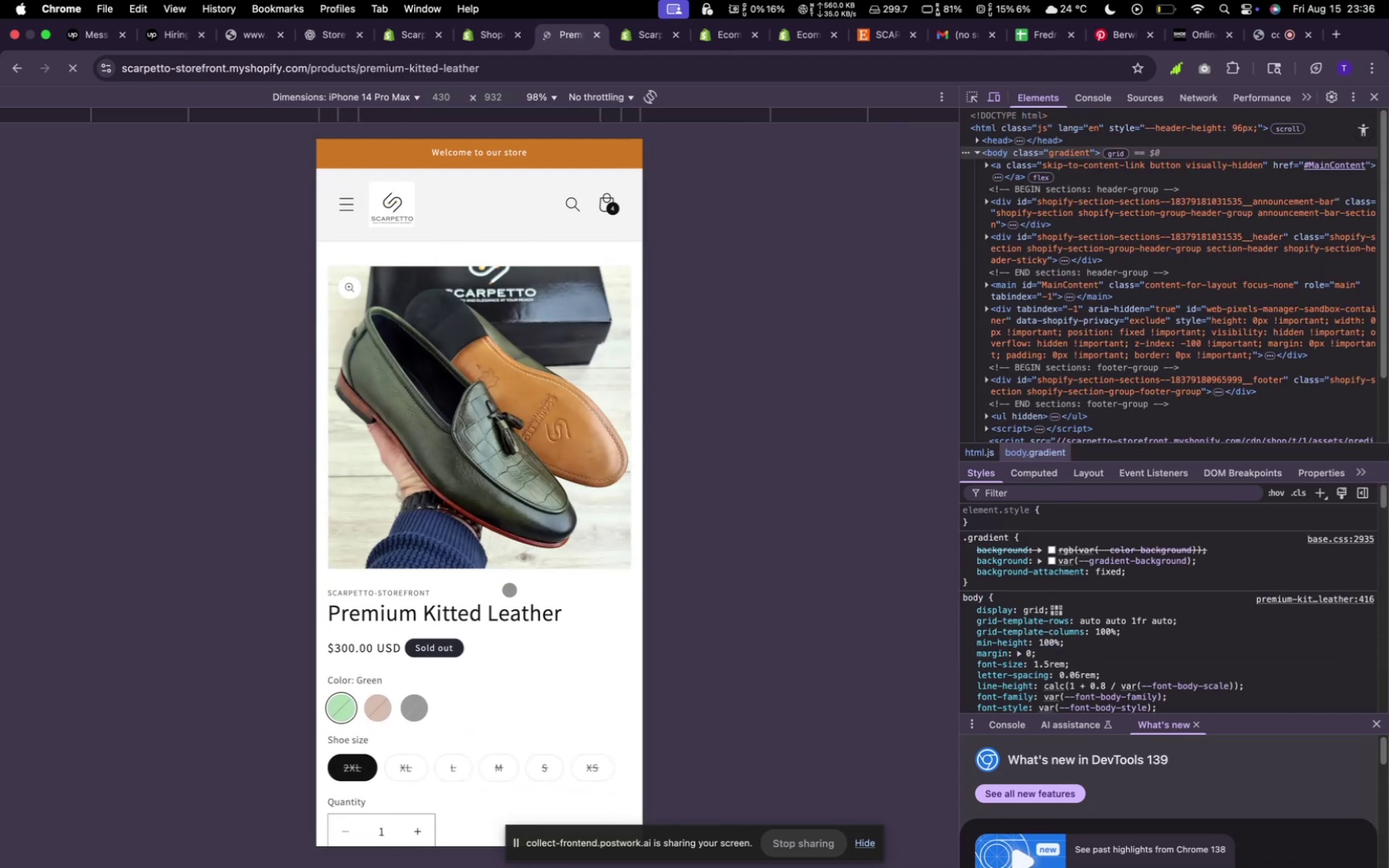 
scroll: coordinate [509, 589], scroll_direction: down, amount: 7.0
 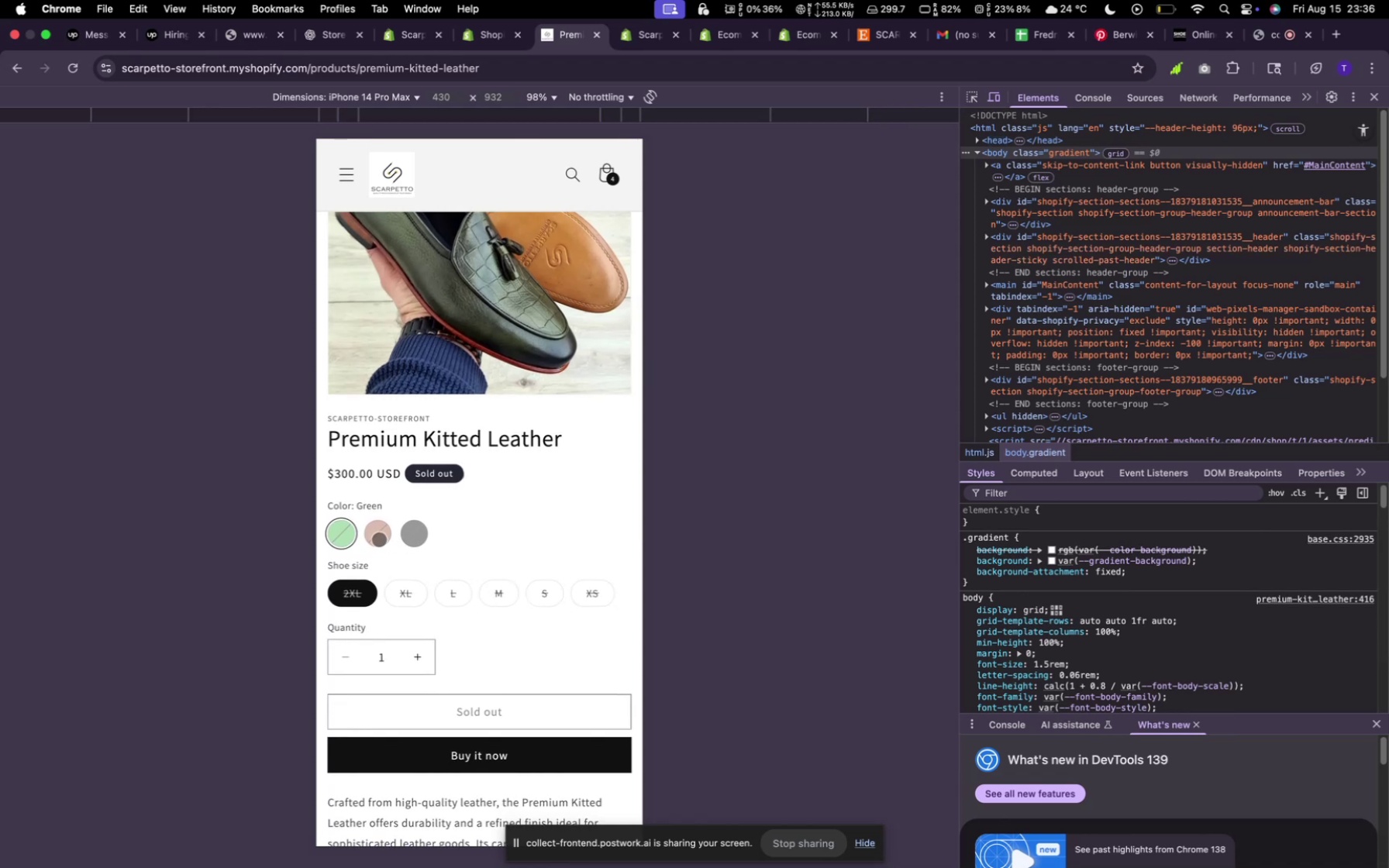 
left_click([379, 539])
 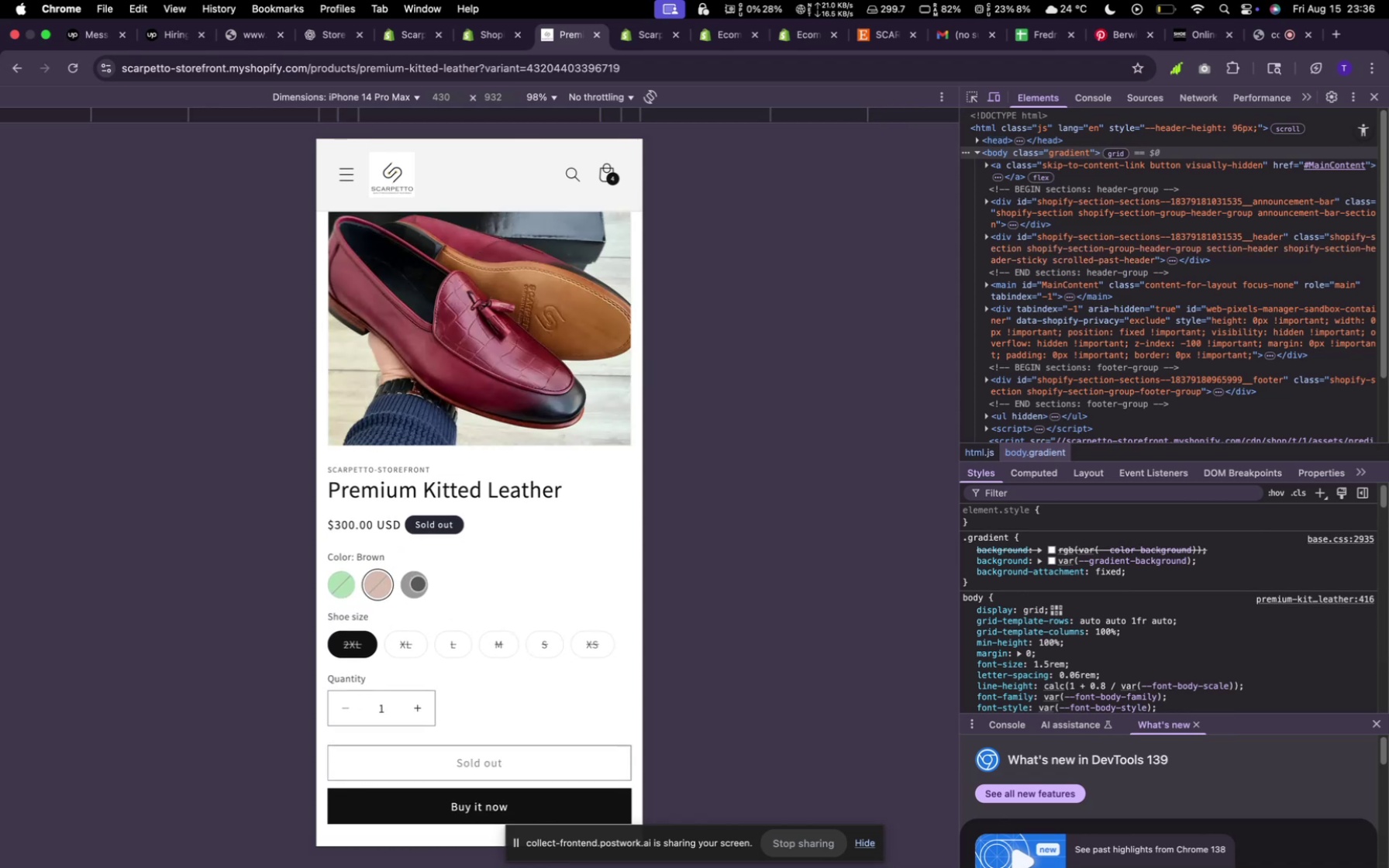 
left_click([417, 585])
 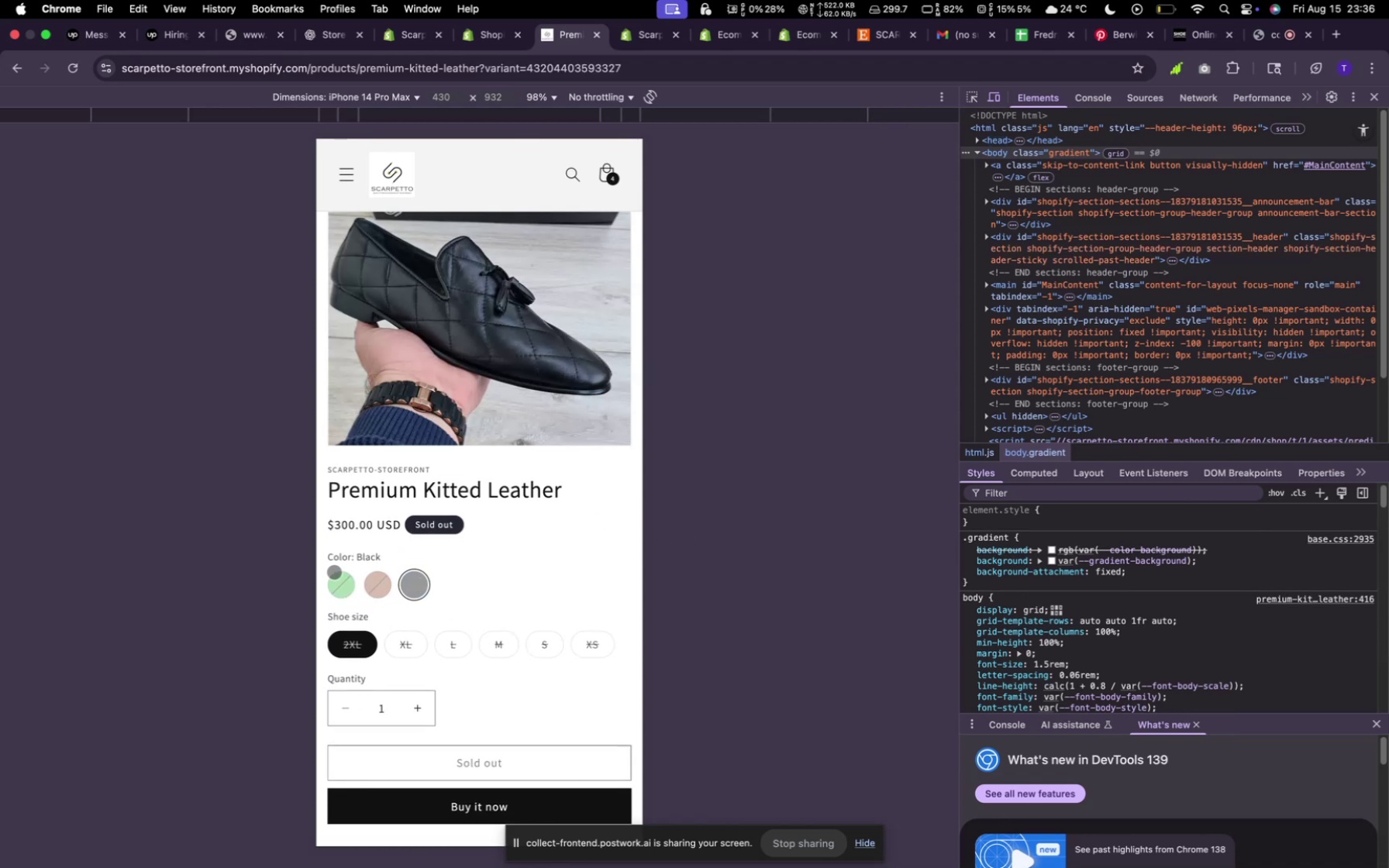 
left_click([340, 574])
 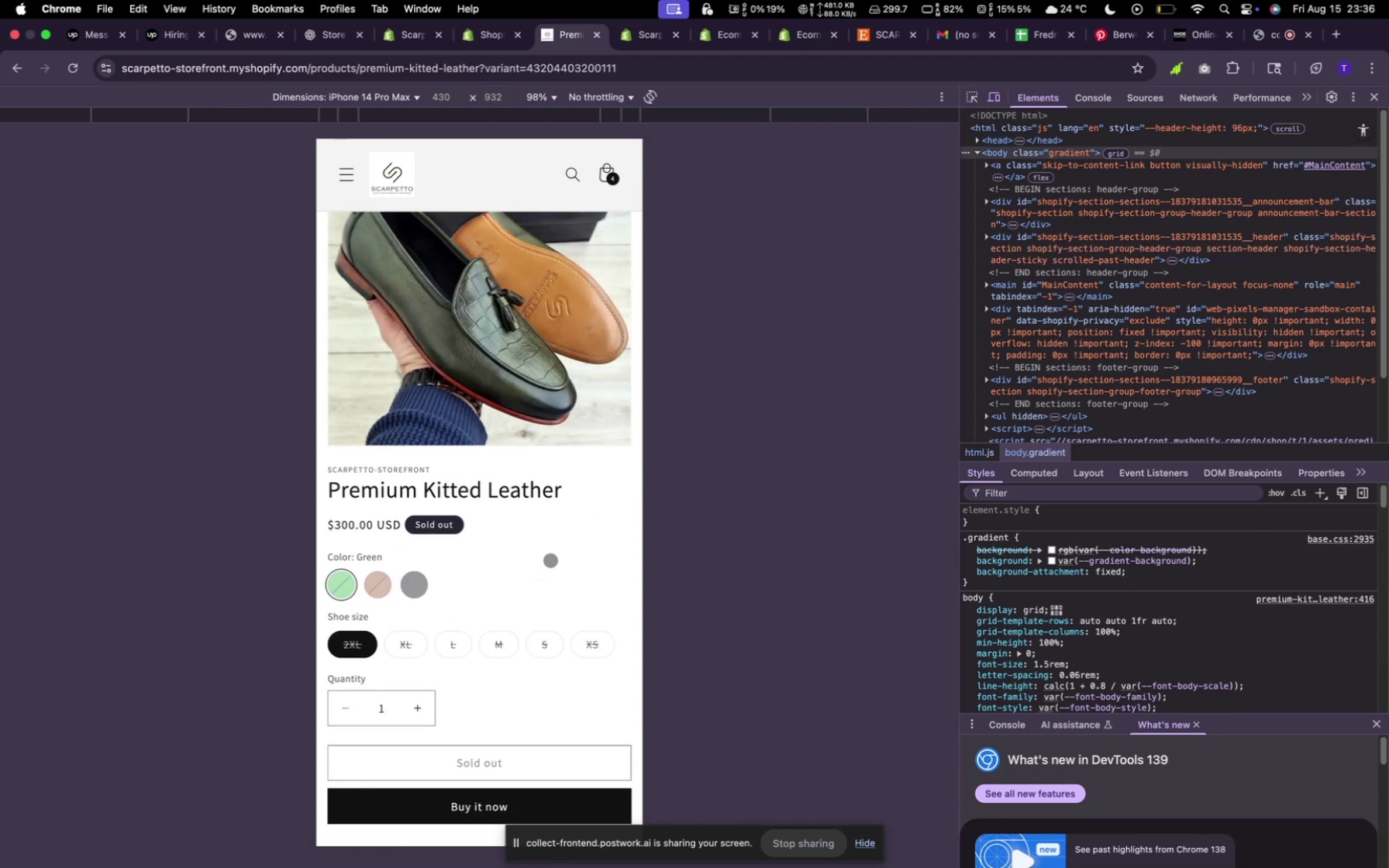 
scroll: coordinate [425, 462], scroll_direction: down, amount: 49.0
 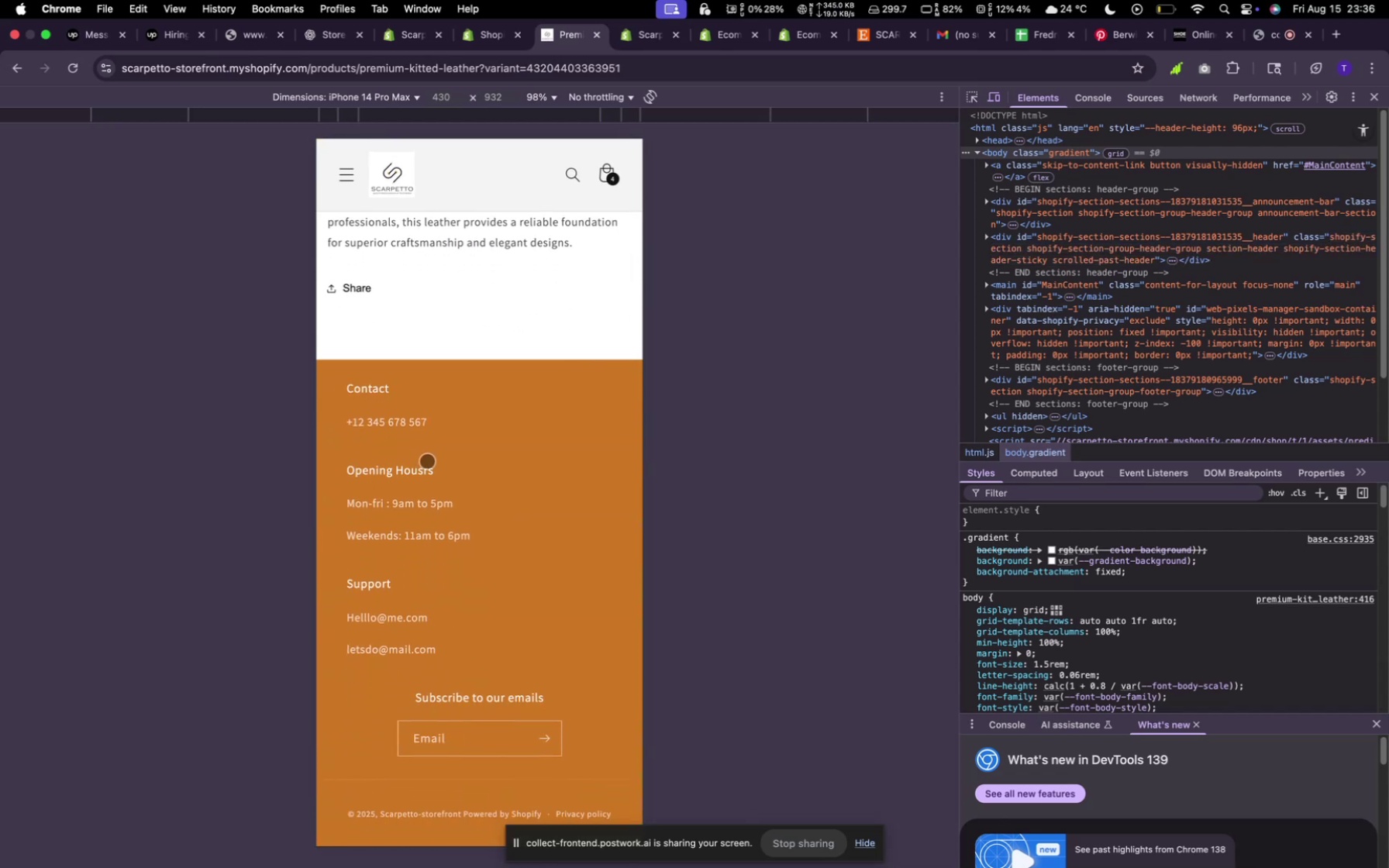 
scroll: coordinate [435, 461], scroll_direction: up, amount: 66.0
 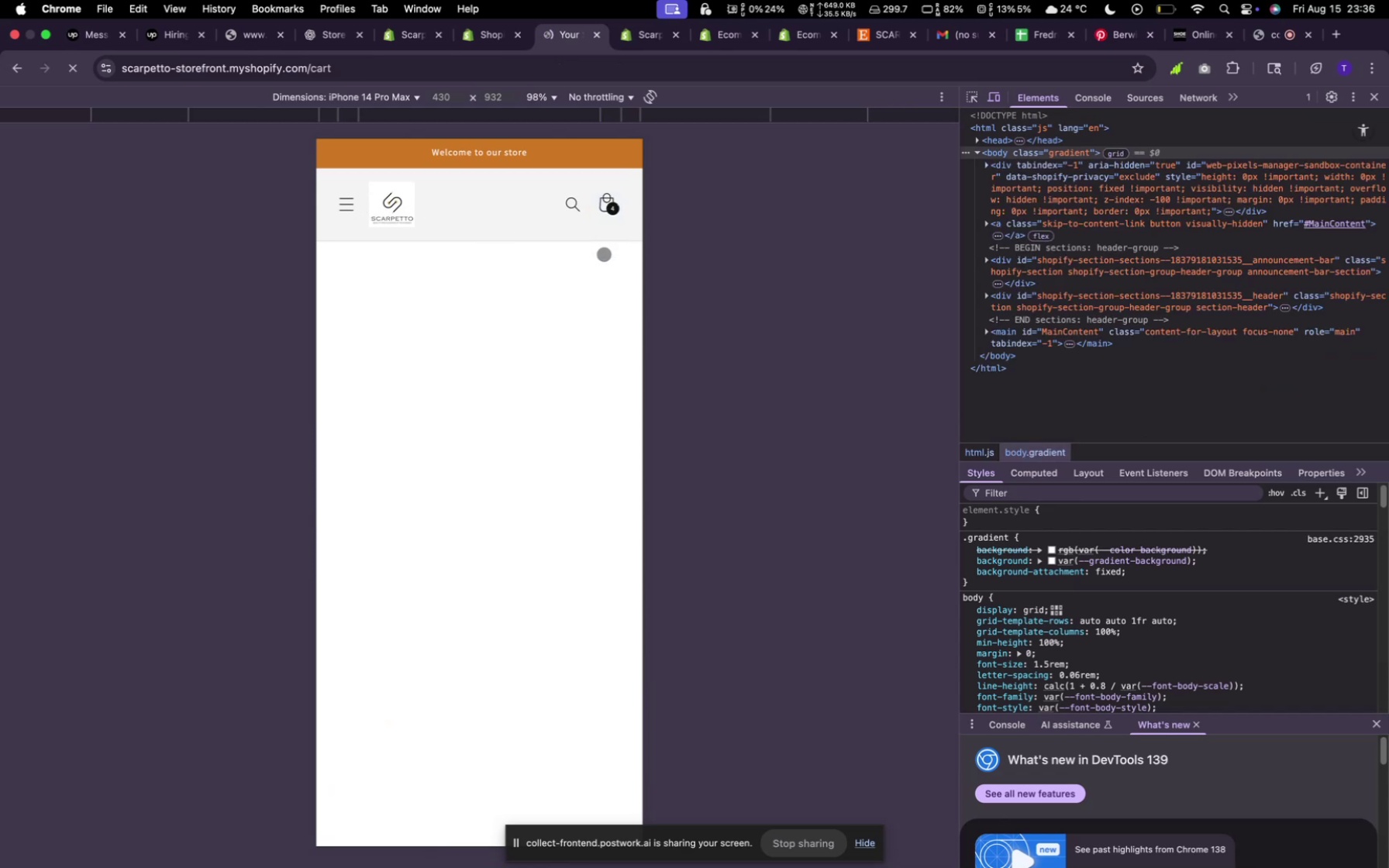 
wait(5.94)
 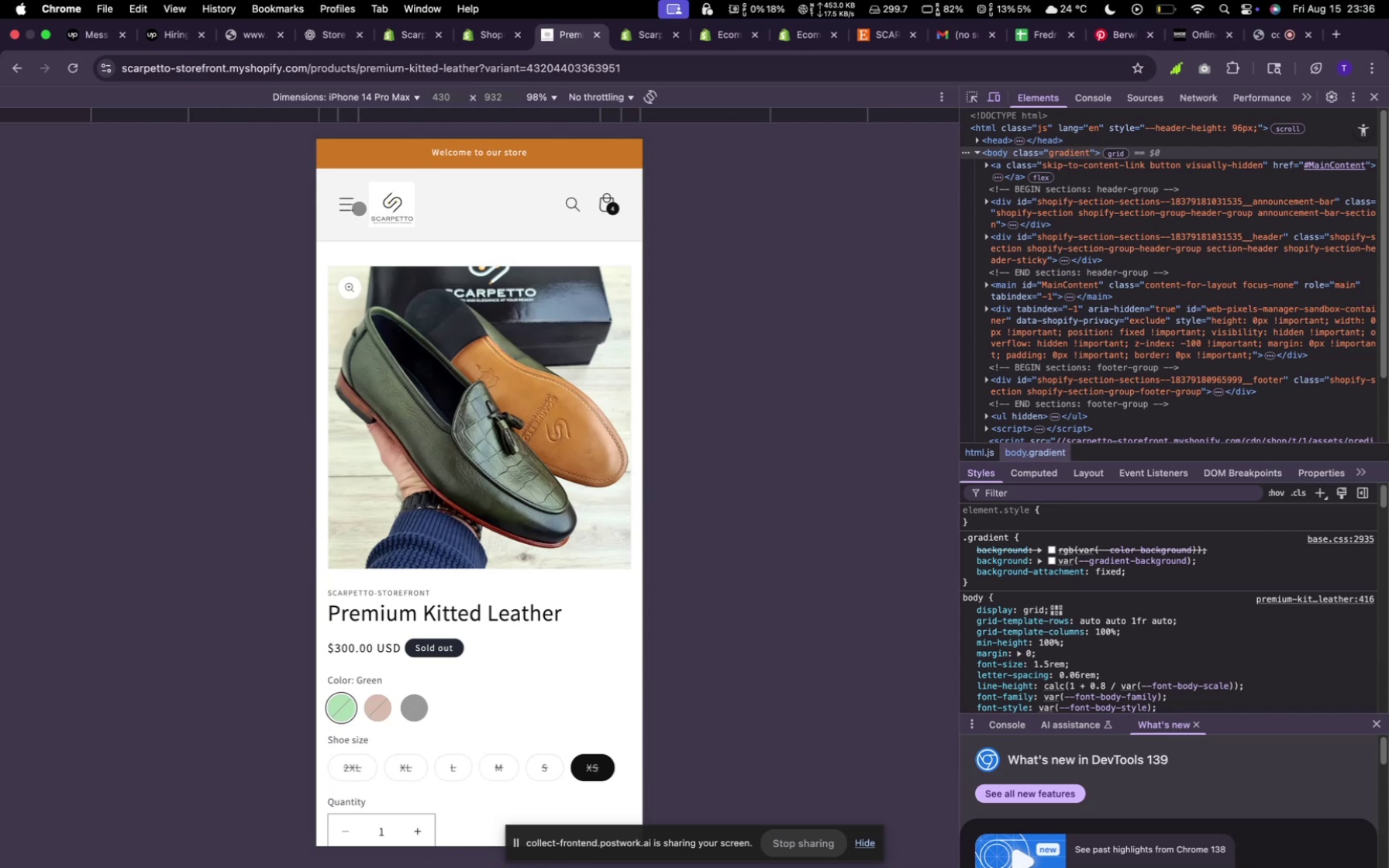 
scroll: coordinate [554, 355], scroll_direction: down, amount: 3.0
 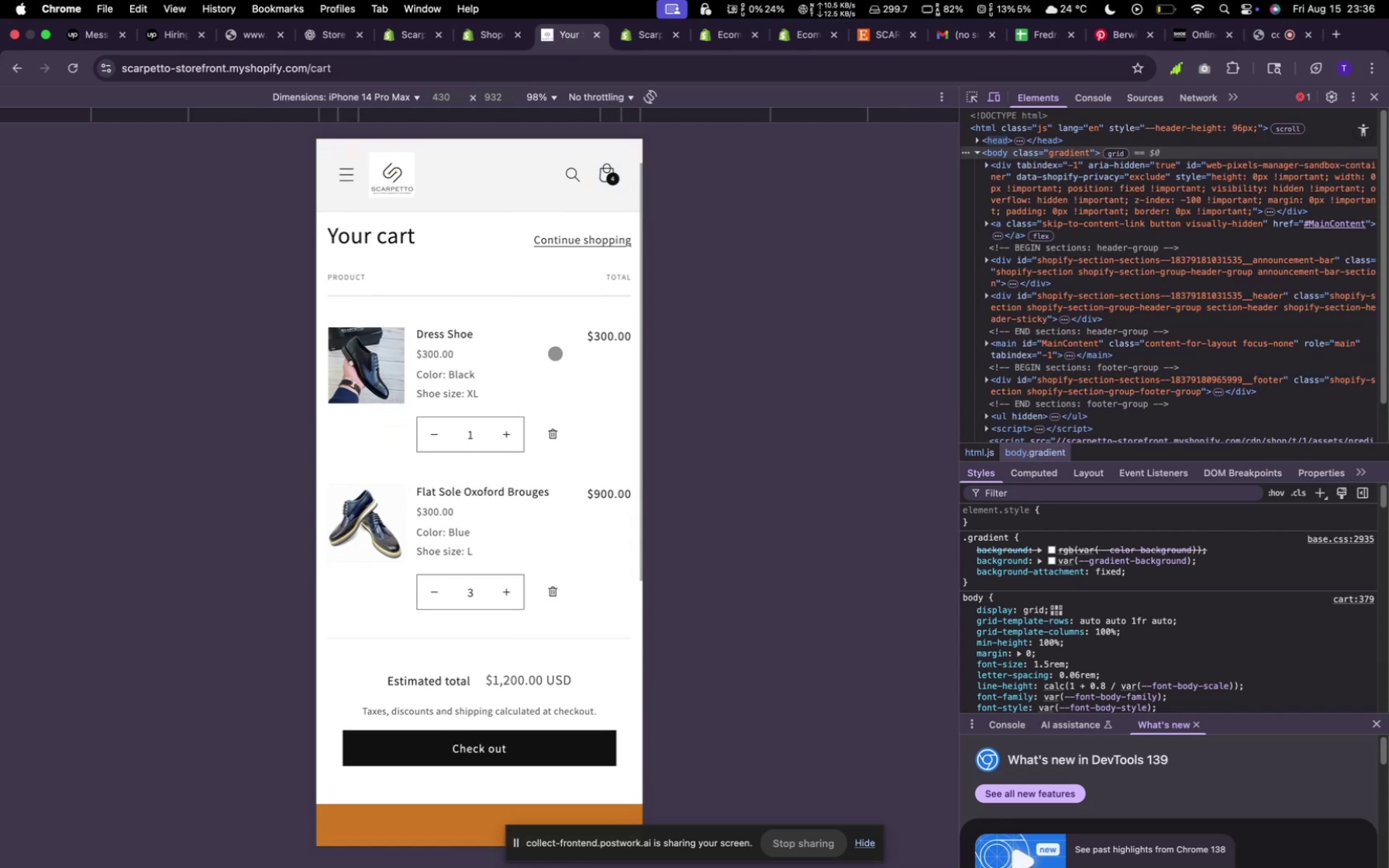 
scroll: coordinate [559, 353], scroll_direction: up, amount: 3.0
 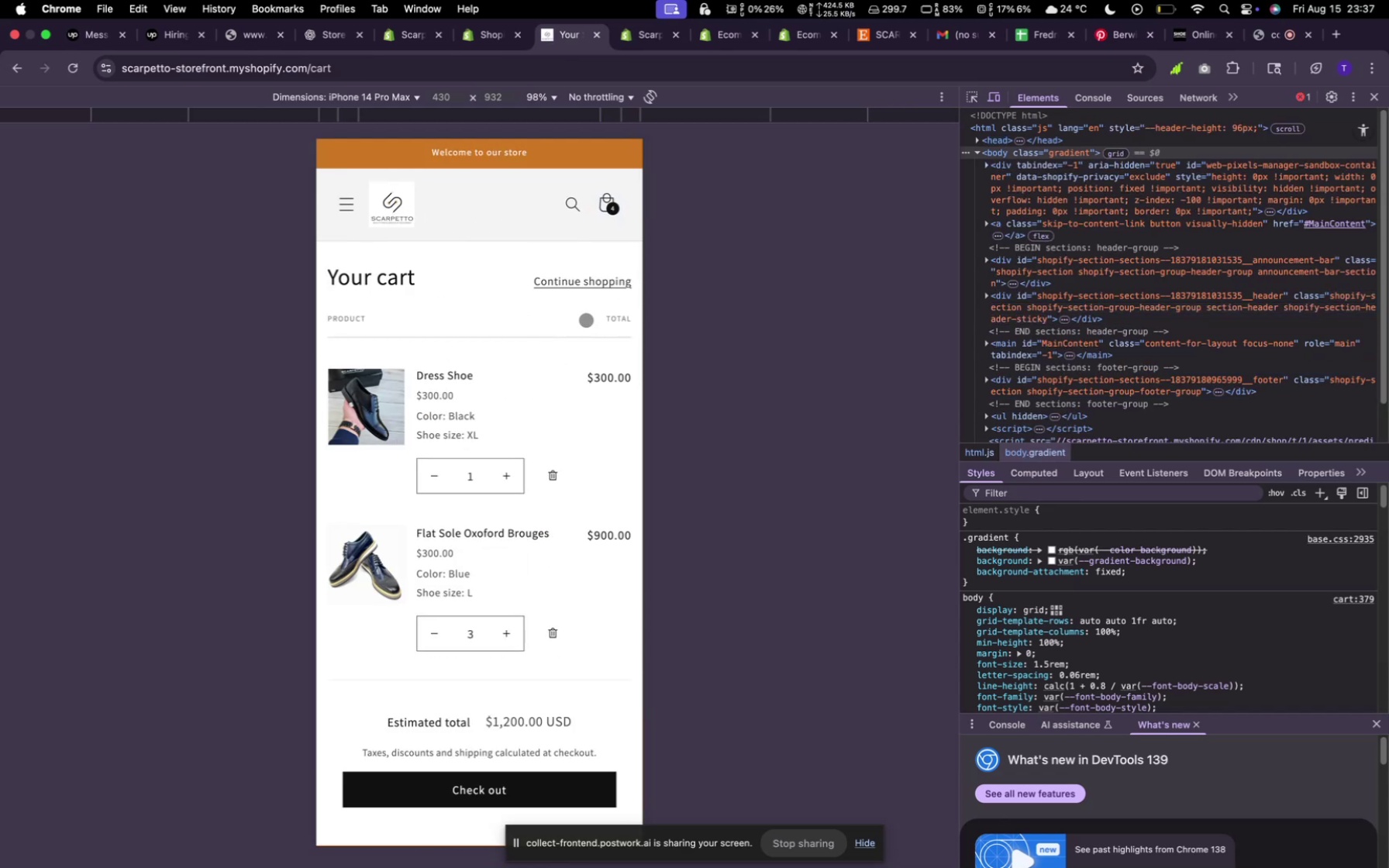 
left_click([584, 277])
 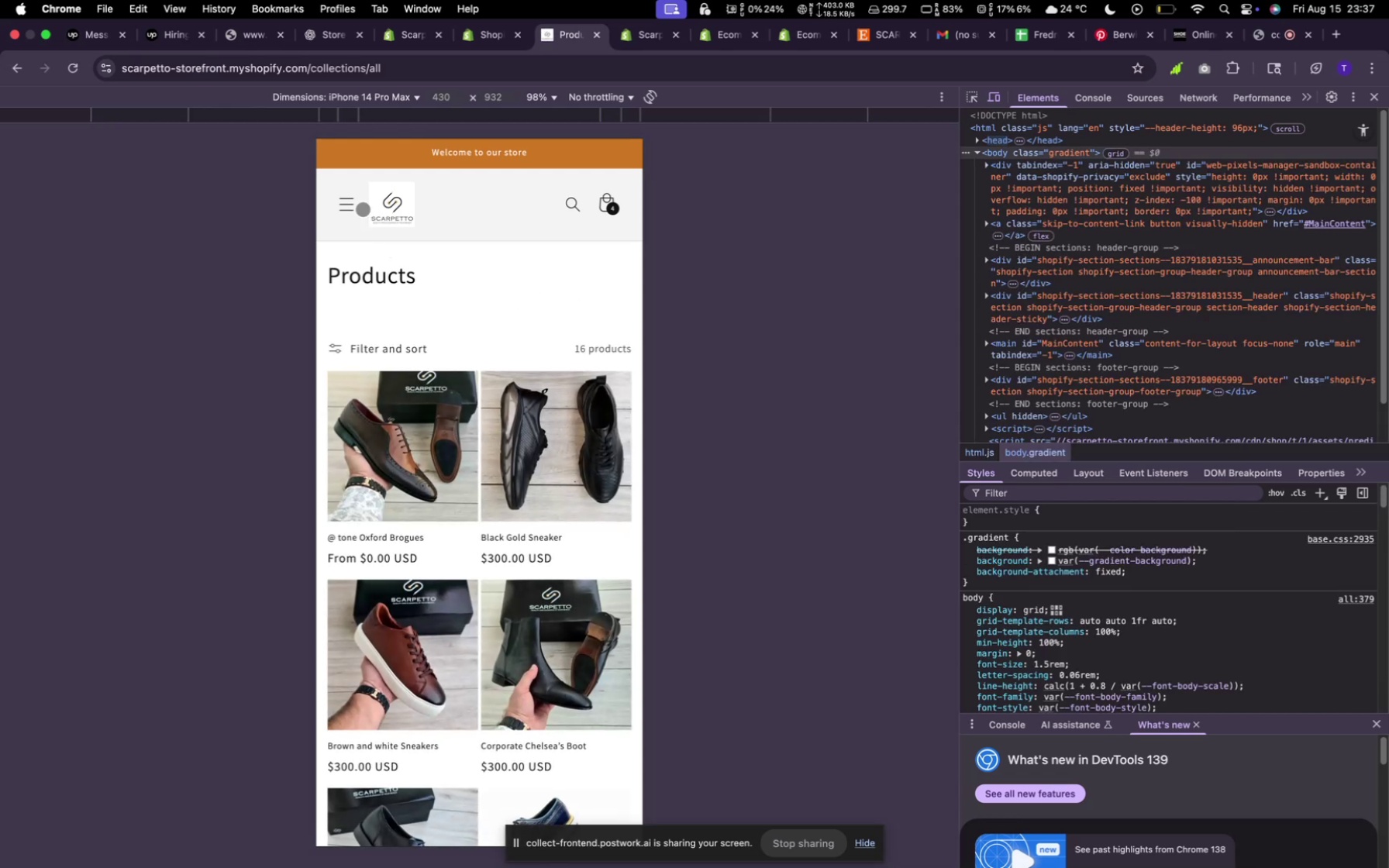 
left_click([352, 201])
 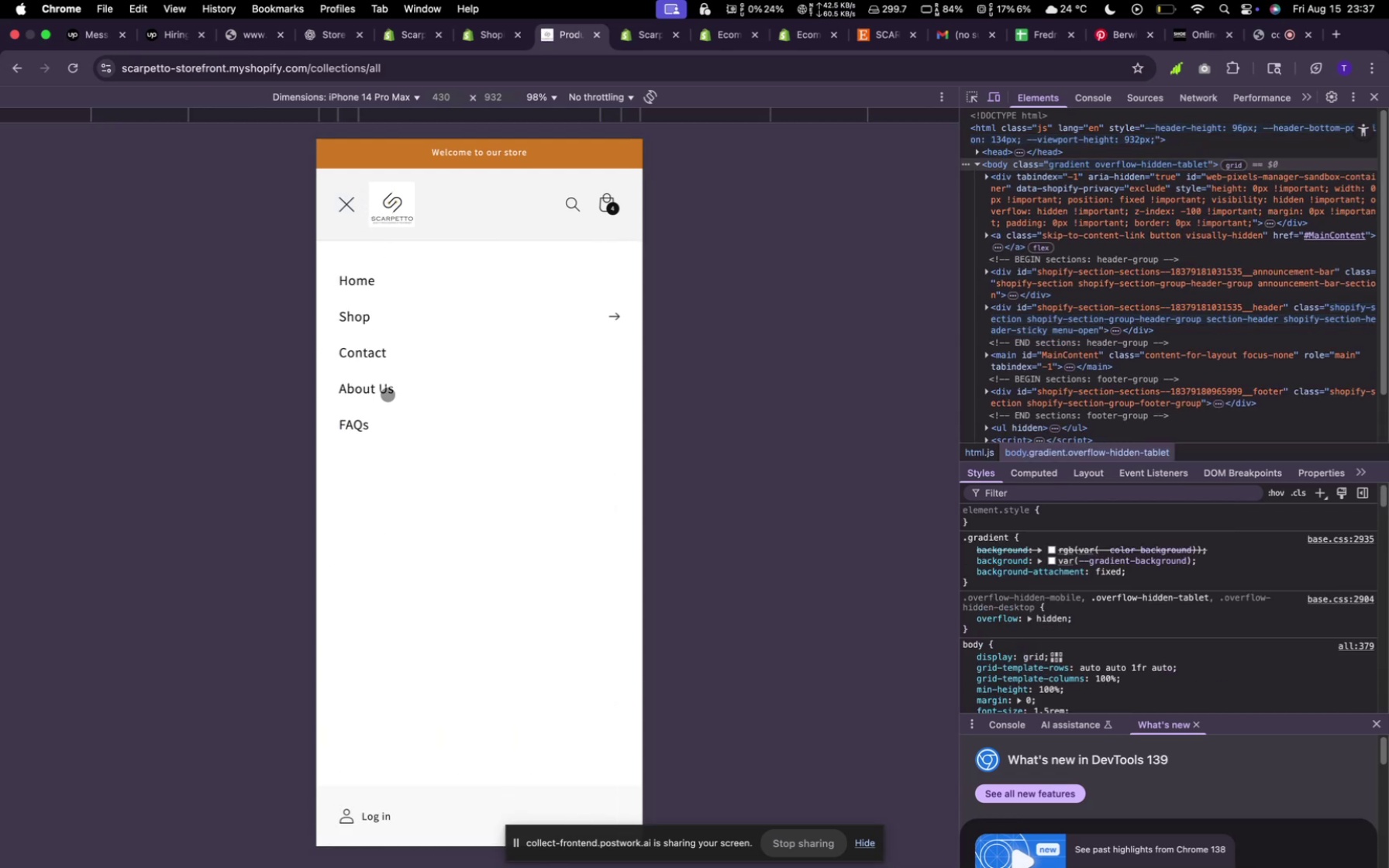 
left_click([385, 388])
 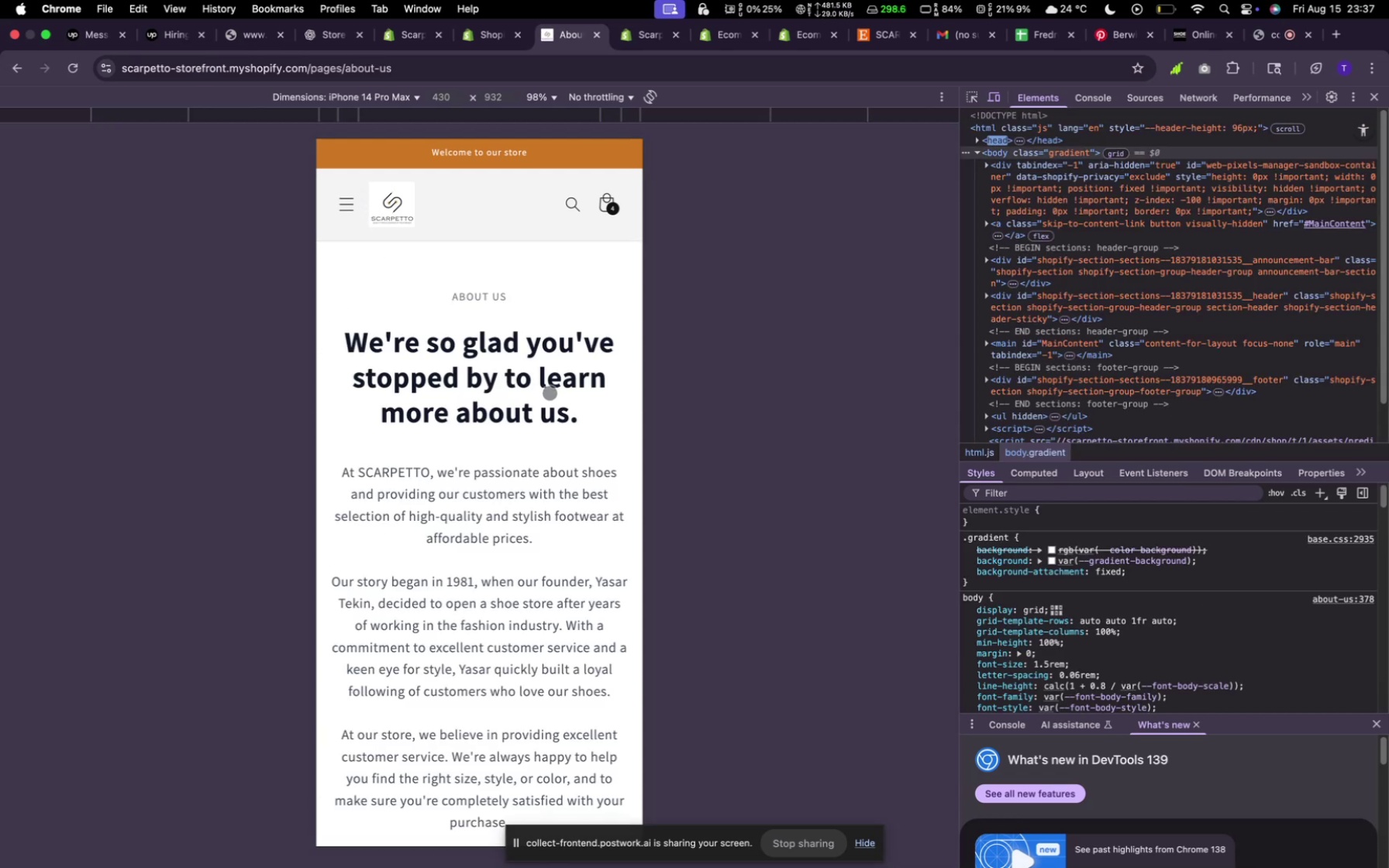 
scroll: coordinate [562, 372], scroll_direction: down, amount: 49.0
 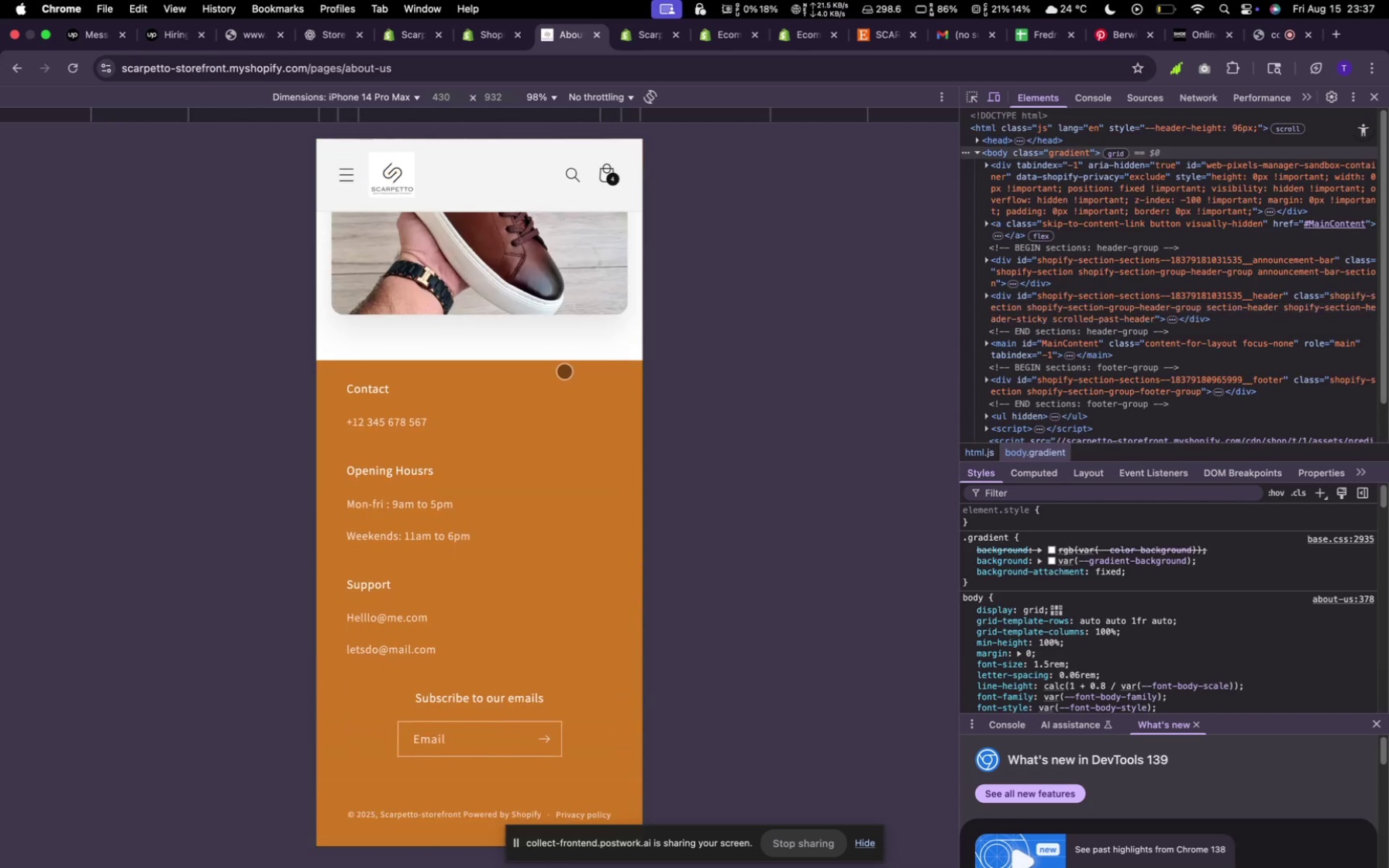 
scroll: coordinate [570, 370], scroll_direction: up, amount: 74.0
 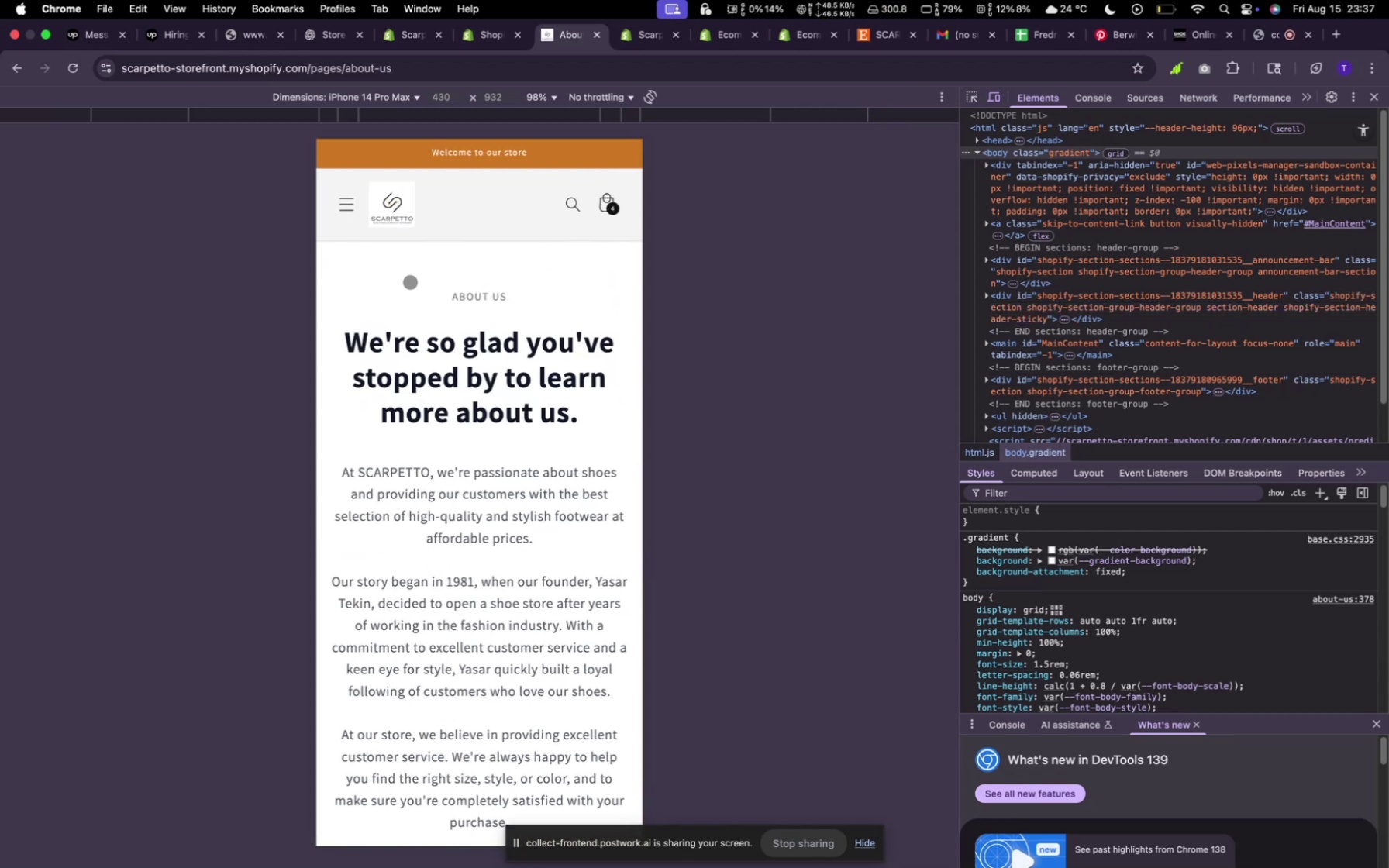 
wait(6.16)
 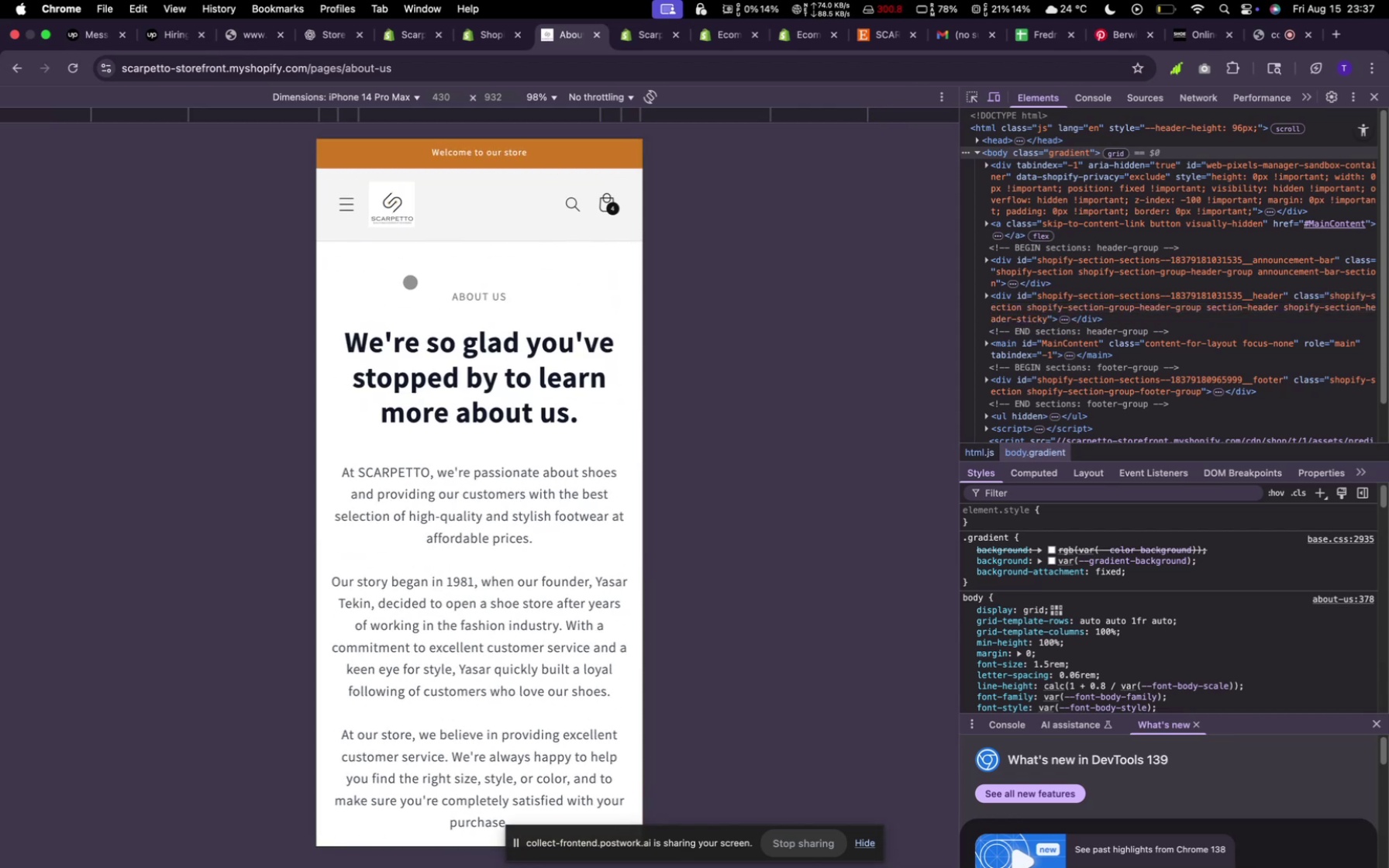 
left_click([359, 201])
 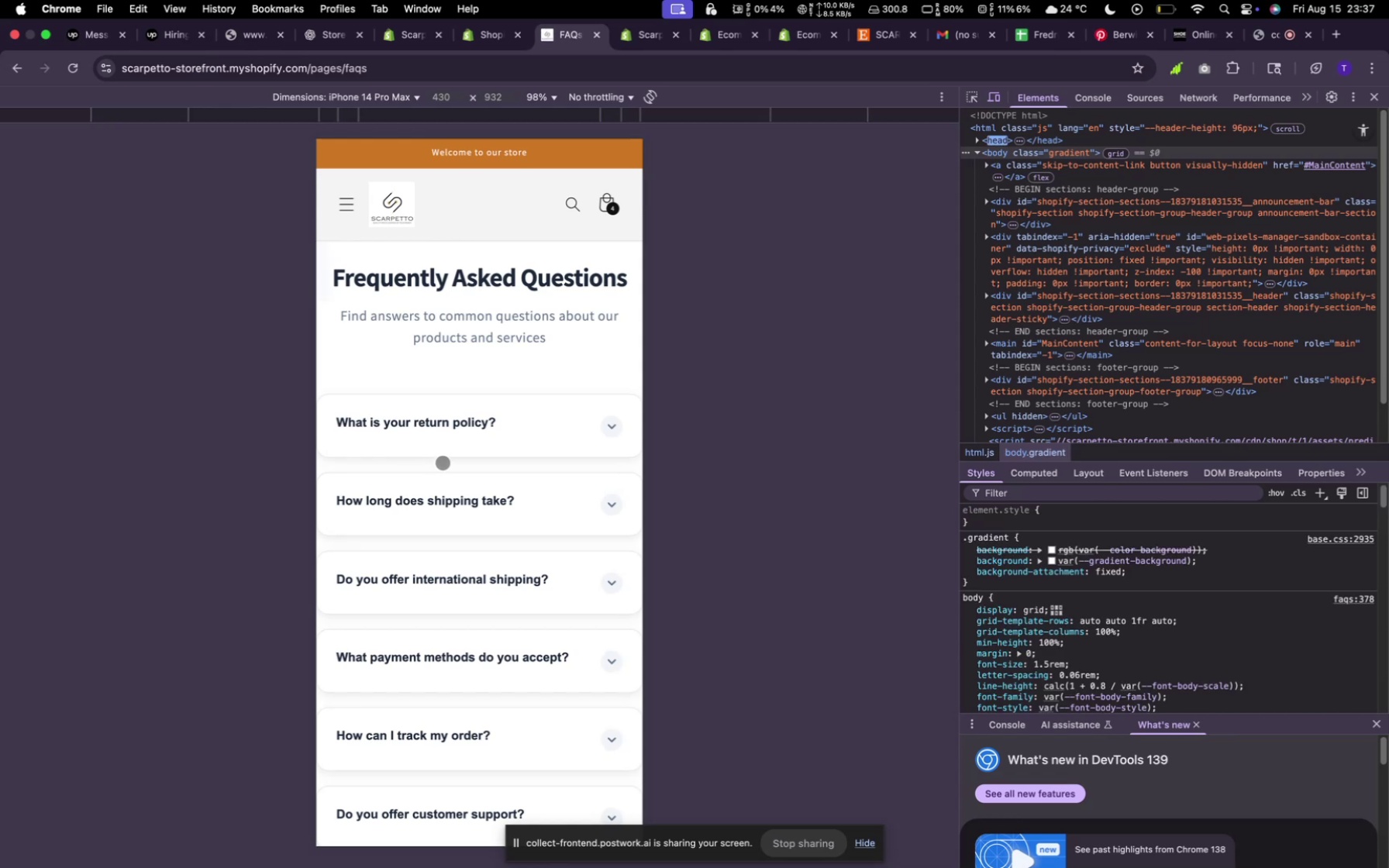 
scroll: coordinate [454, 464], scroll_direction: down, amount: 1.0
 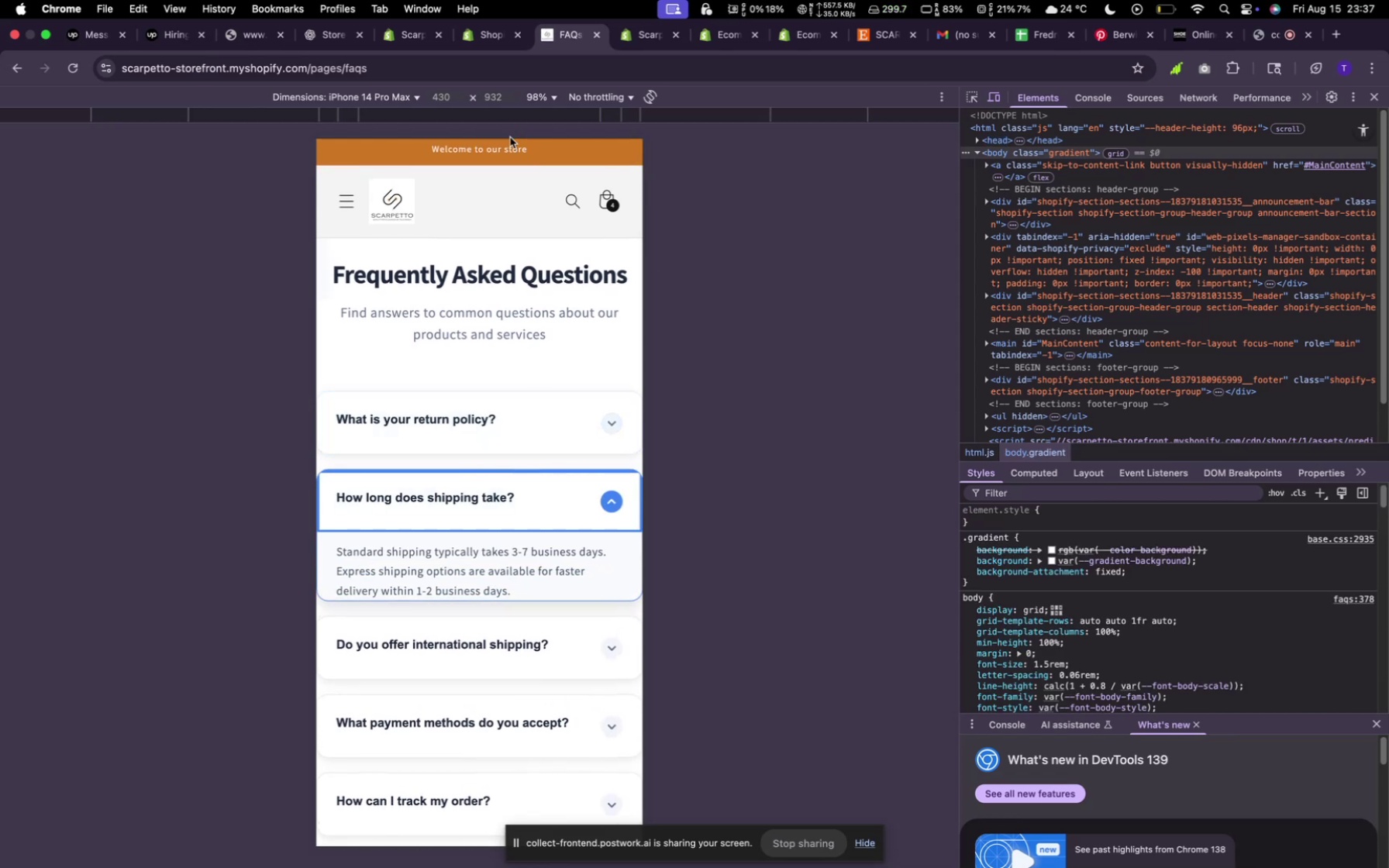 
left_click([404, 38])
 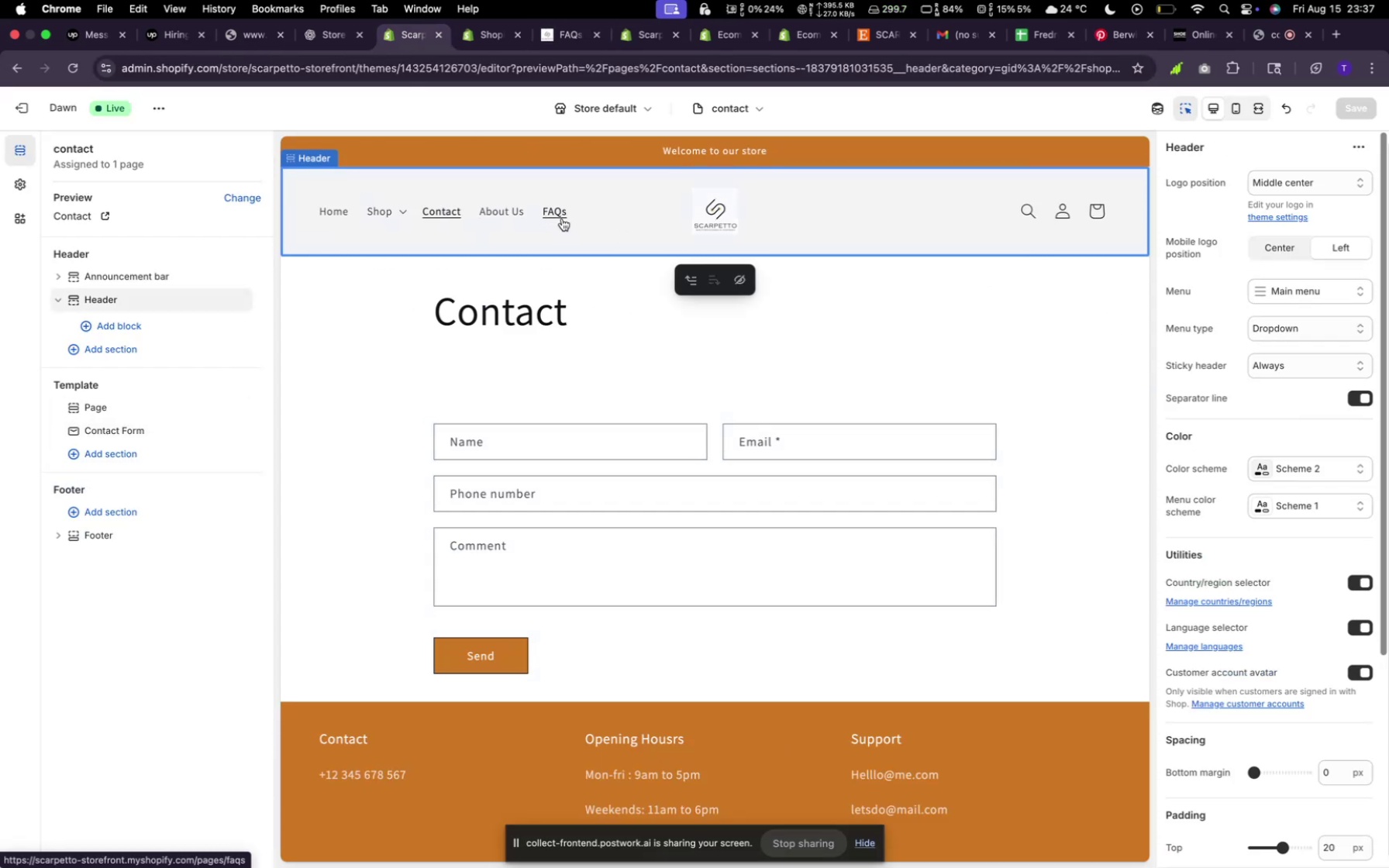 
left_click([564, 211])
 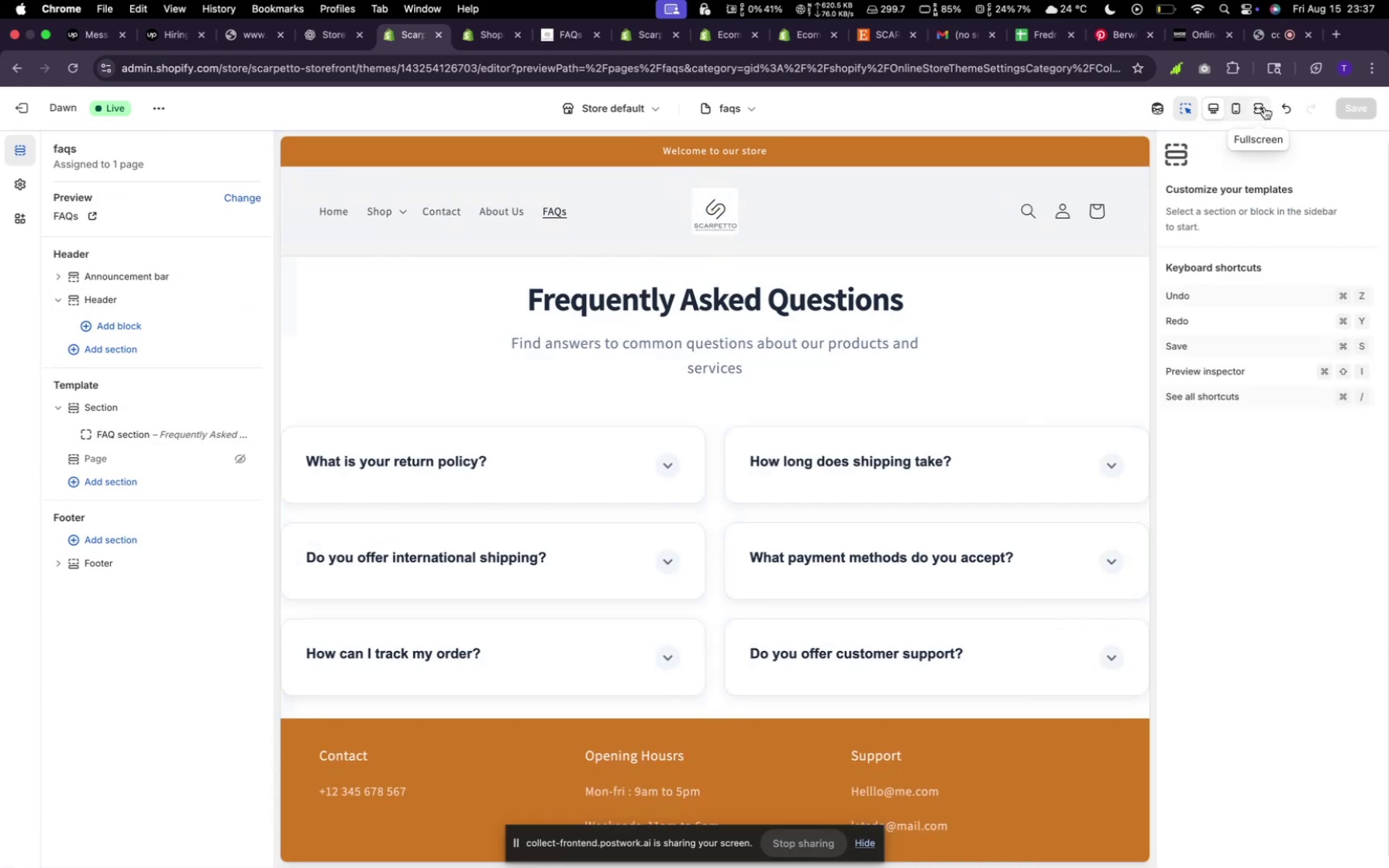 
mouse_move([1236, 109])
 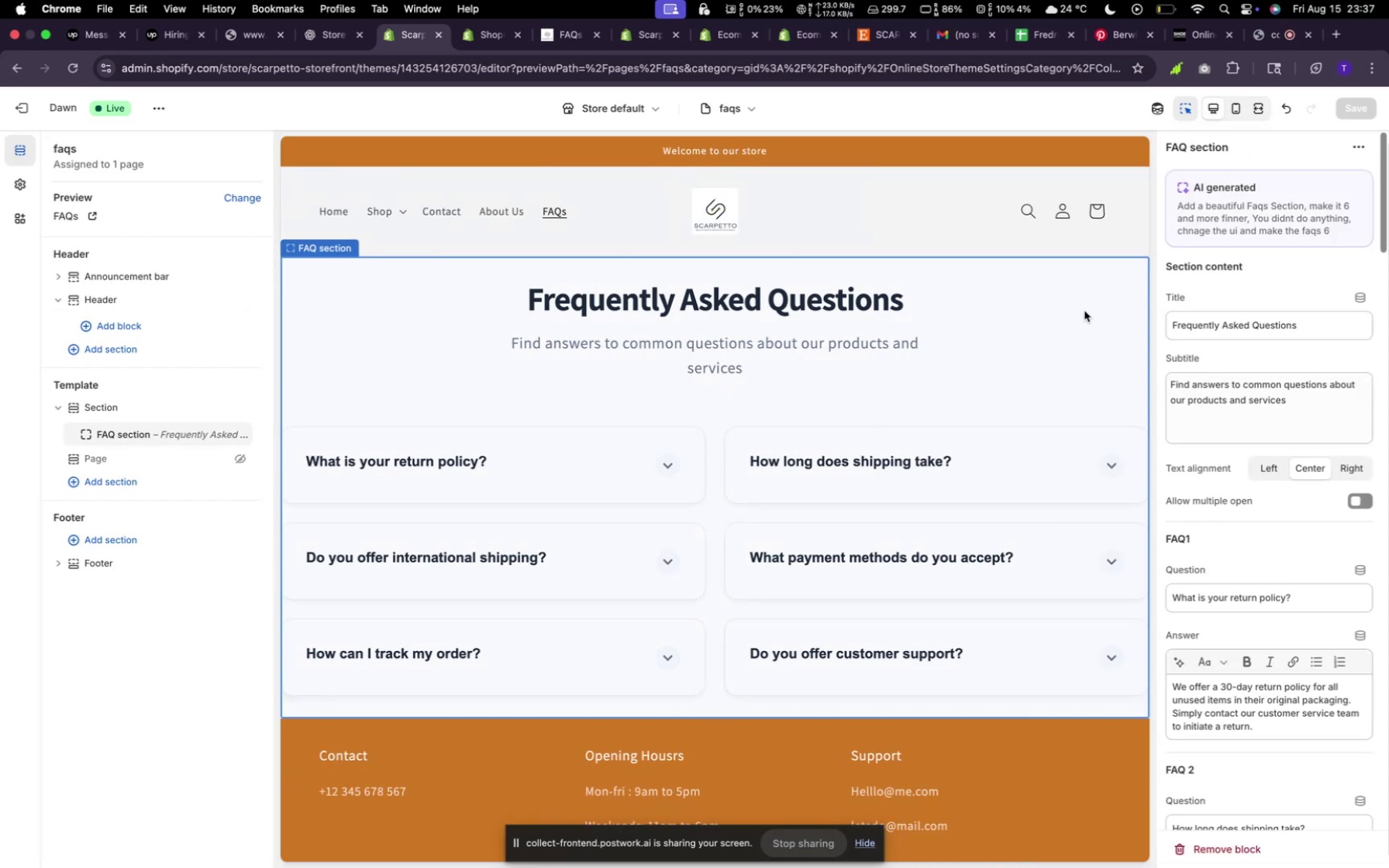 
scroll: coordinate [1286, 657], scroll_direction: down, amount: 125.0
 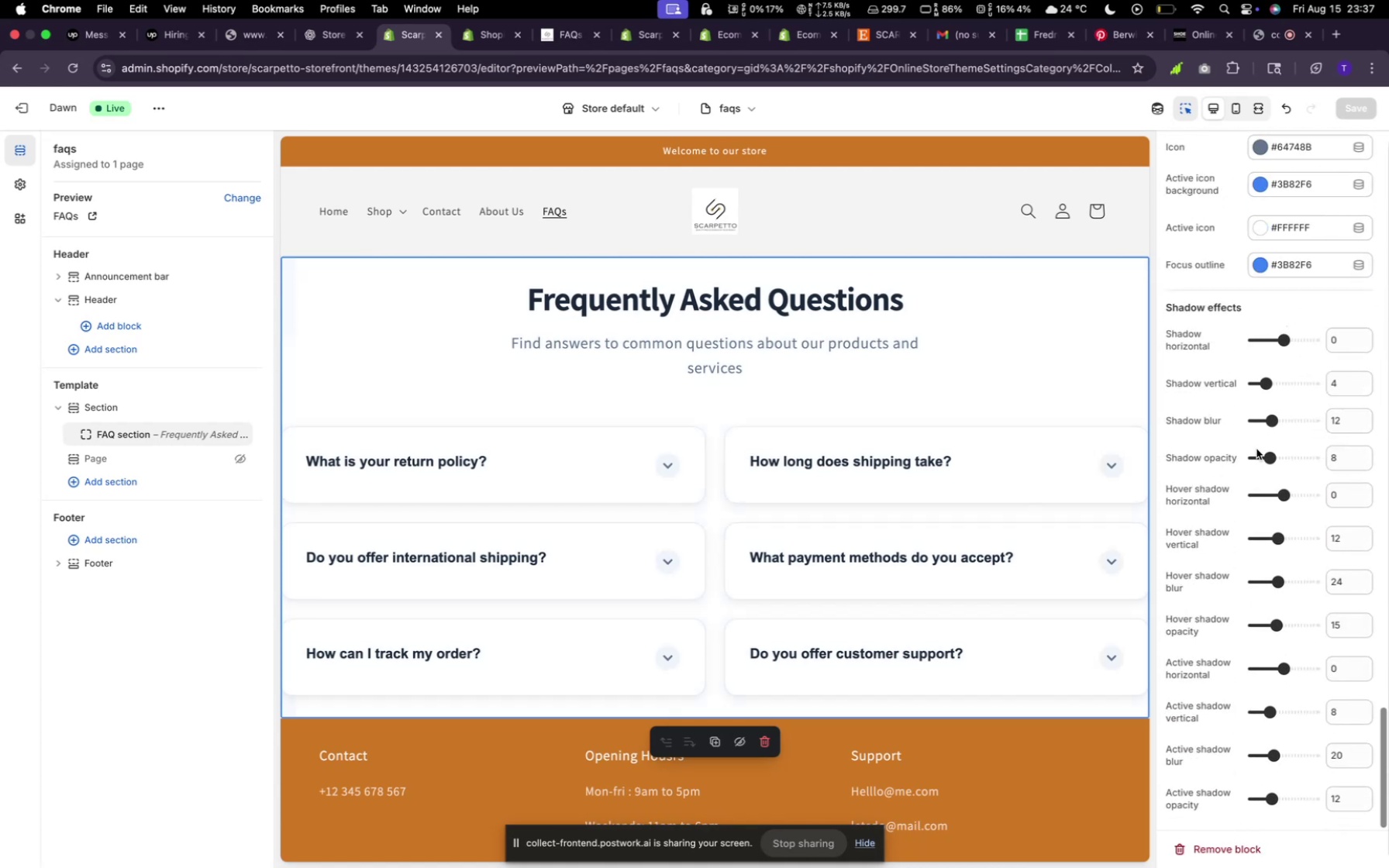 
wait(6.05)
 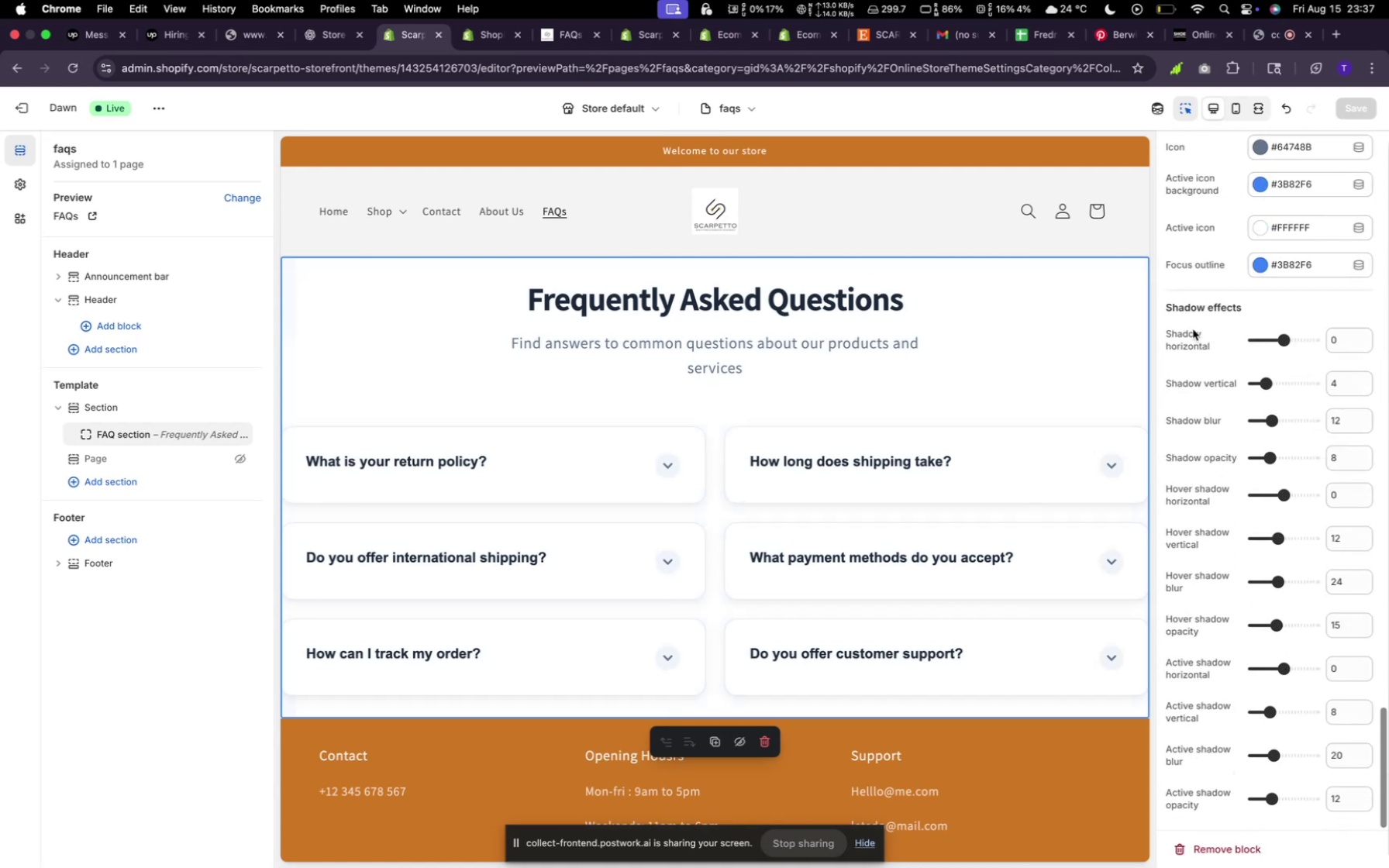 
scroll: coordinate [1211, 414], scroll_direction: up, amount: 49.0
 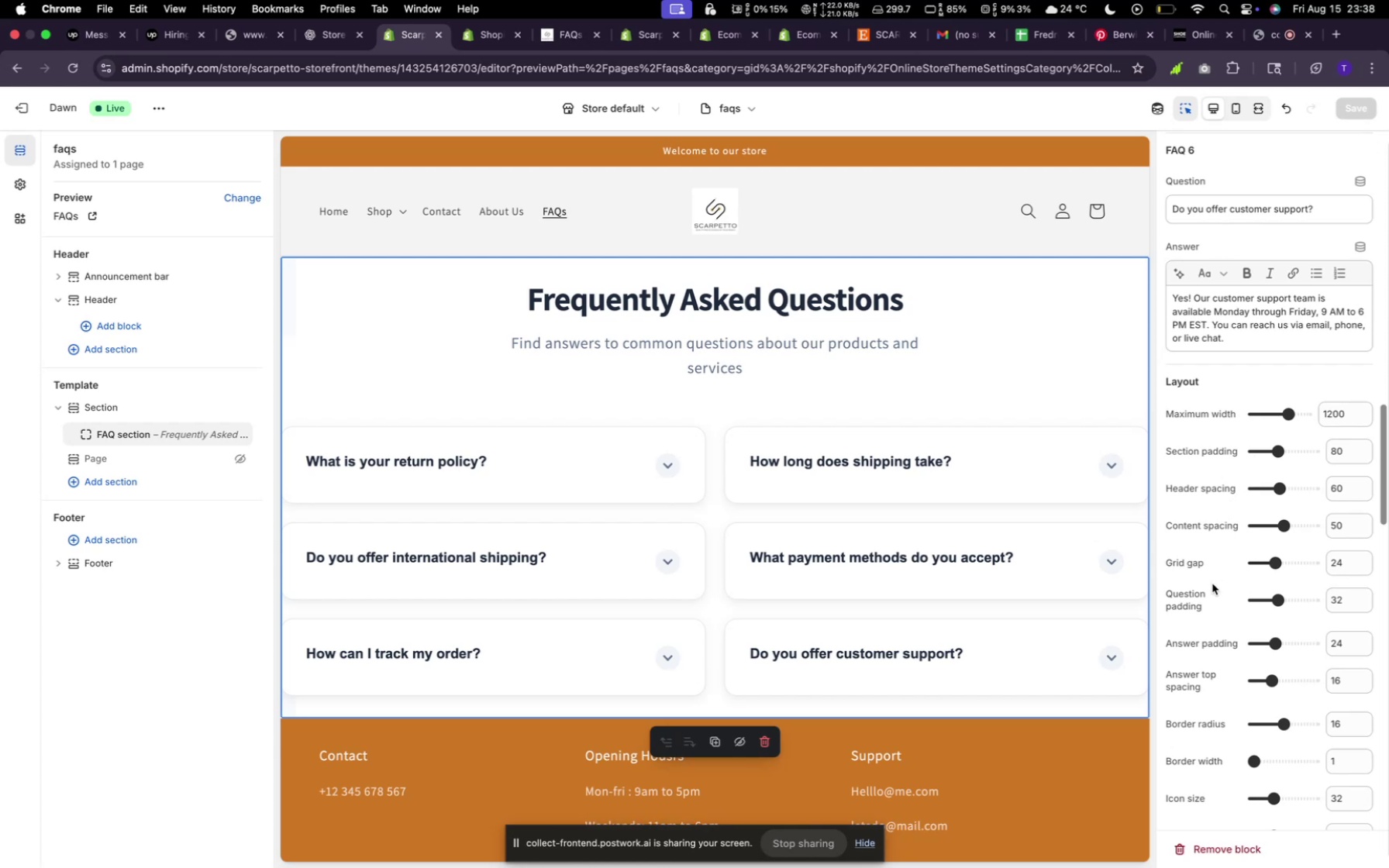 
wait(11.46)
 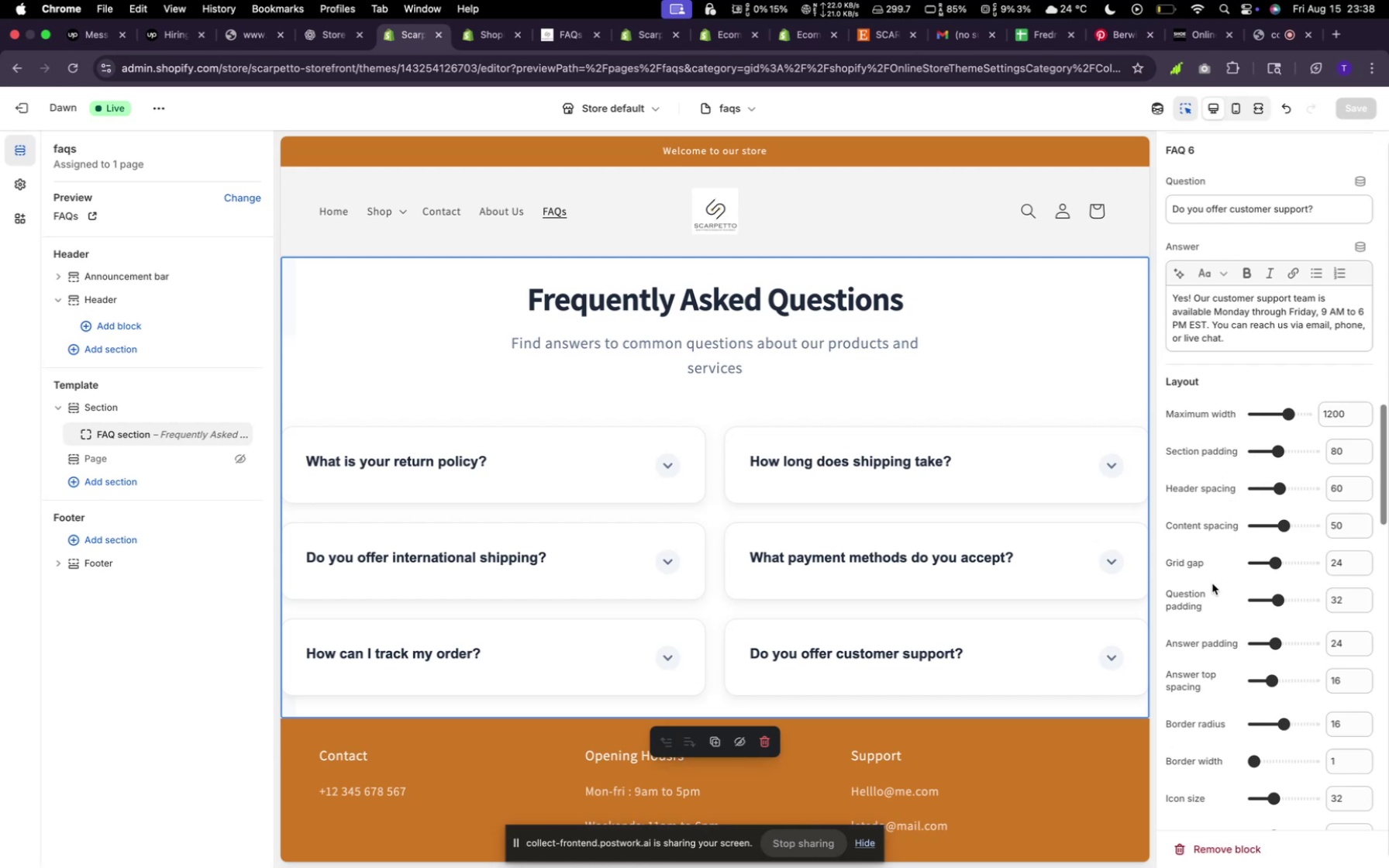 
right_click([125, 434])
 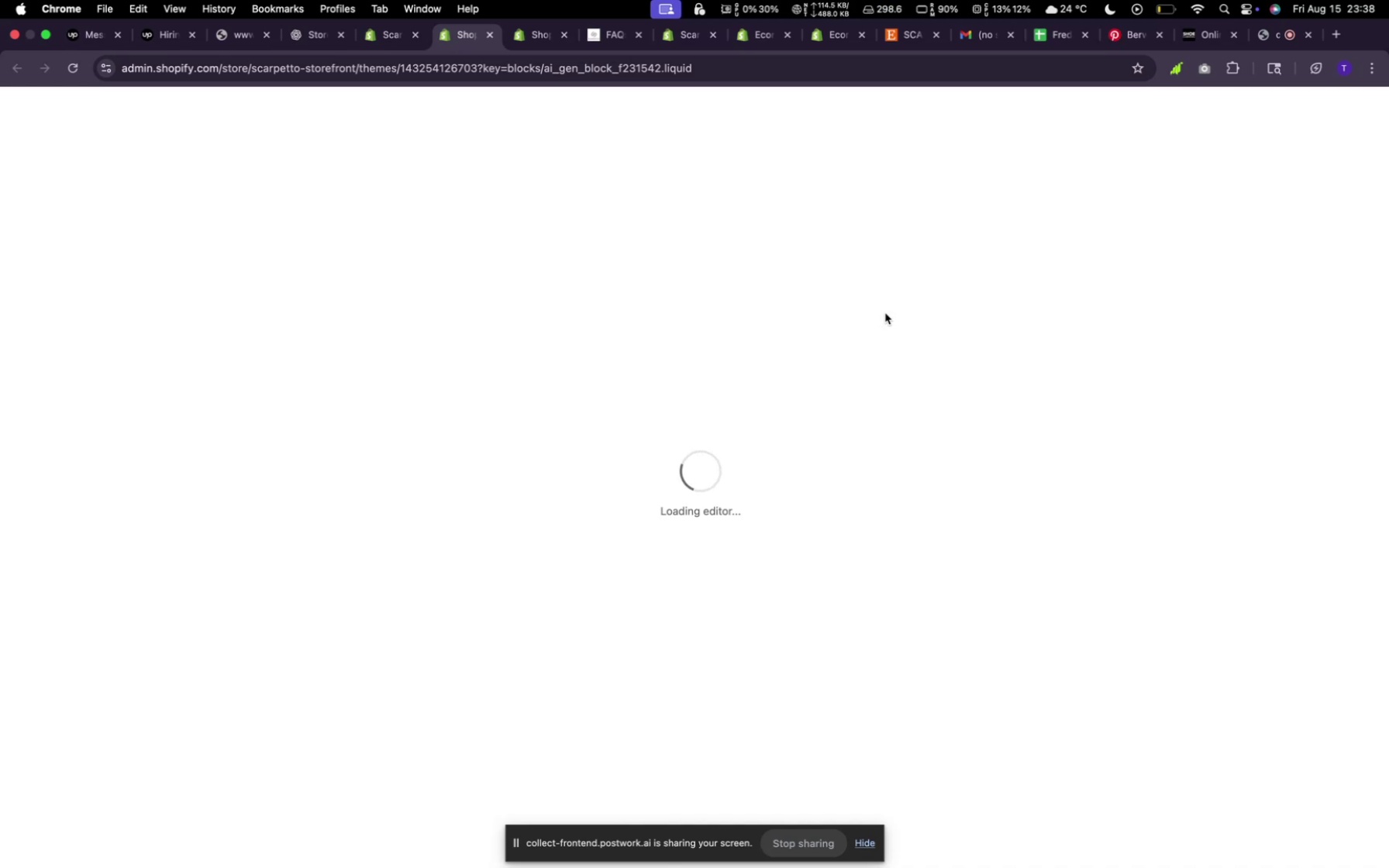 